 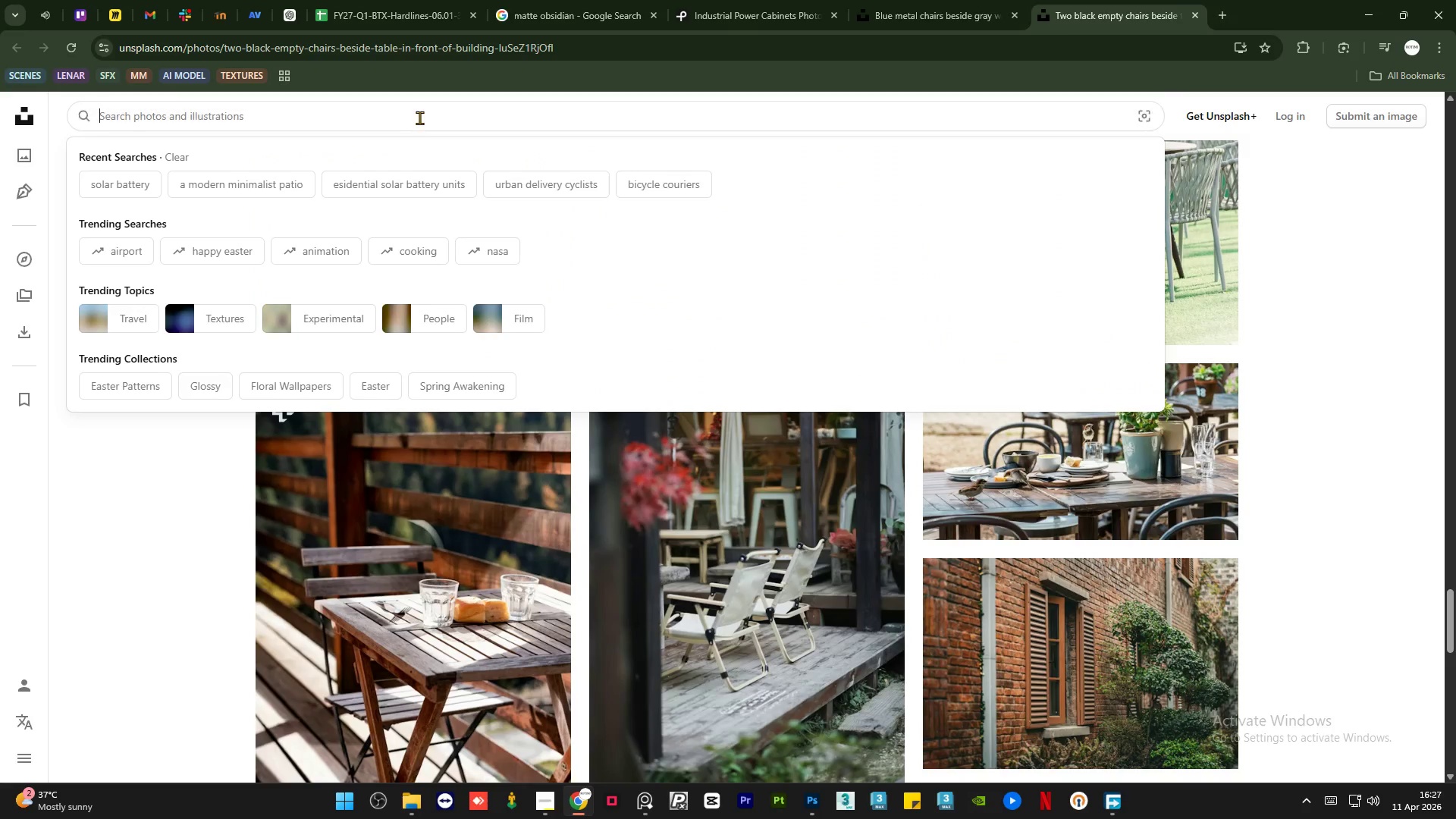 
key(Control+V)
 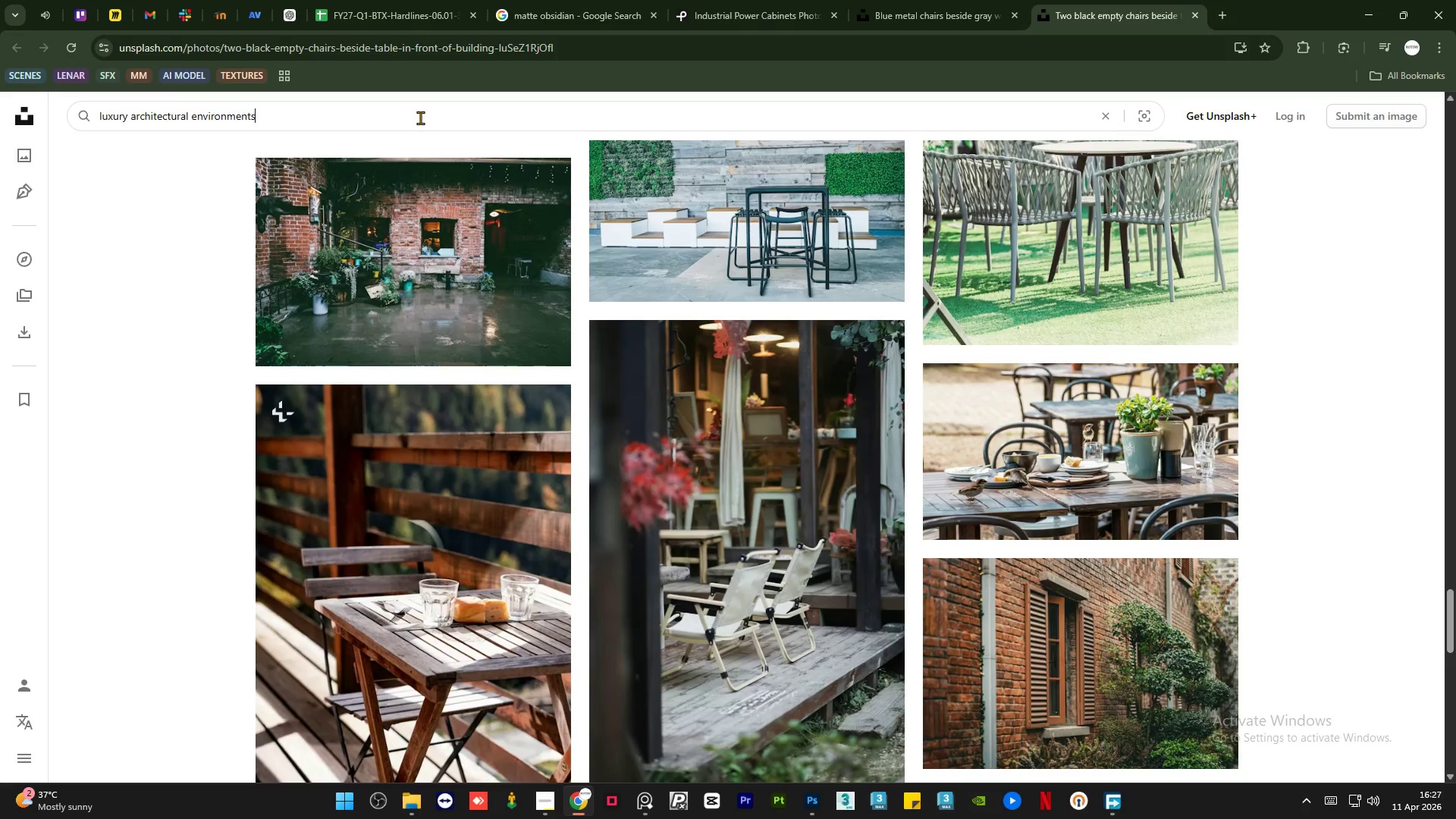 
key(Enter)
 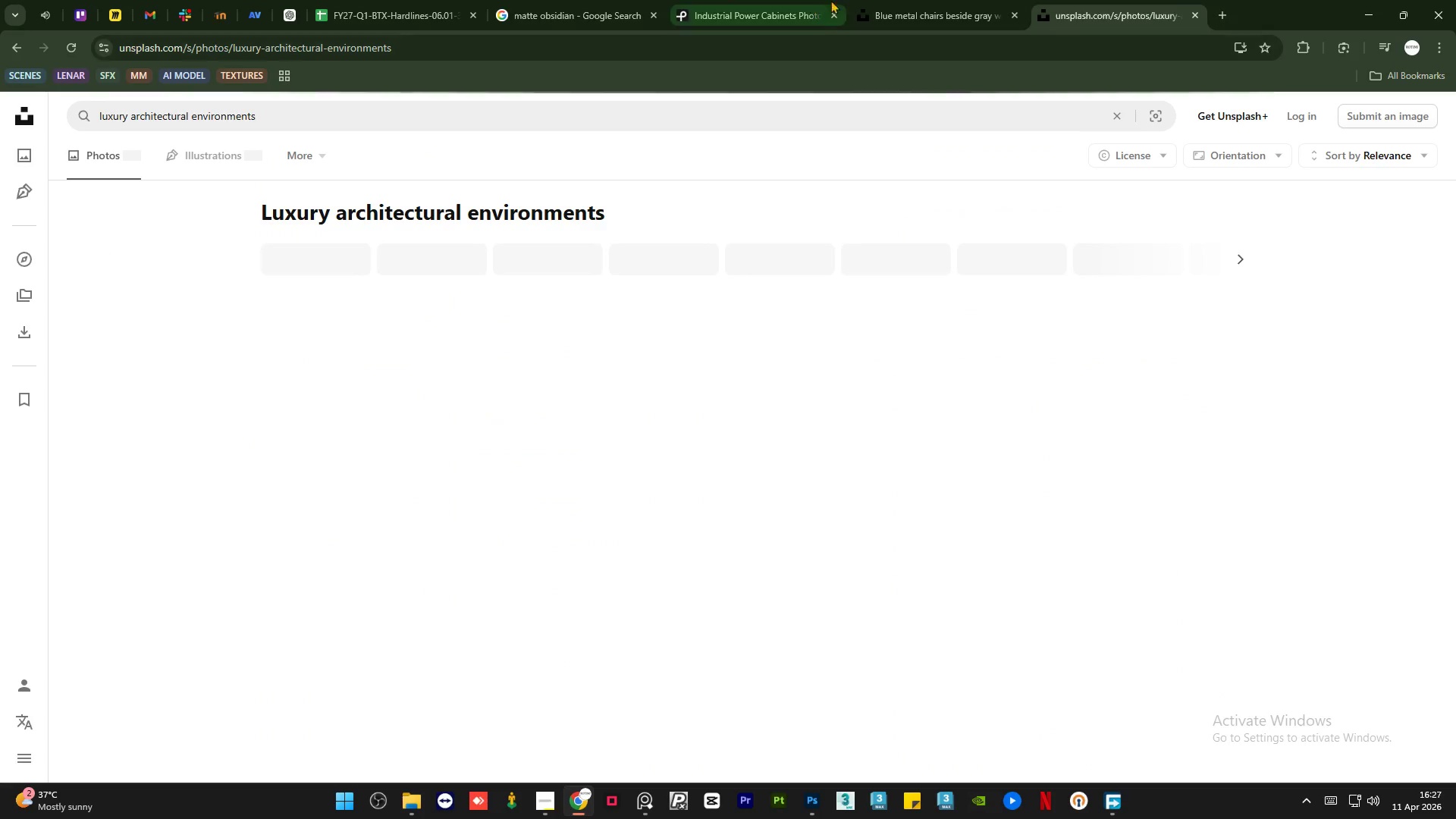 
left_click([993, 0])
 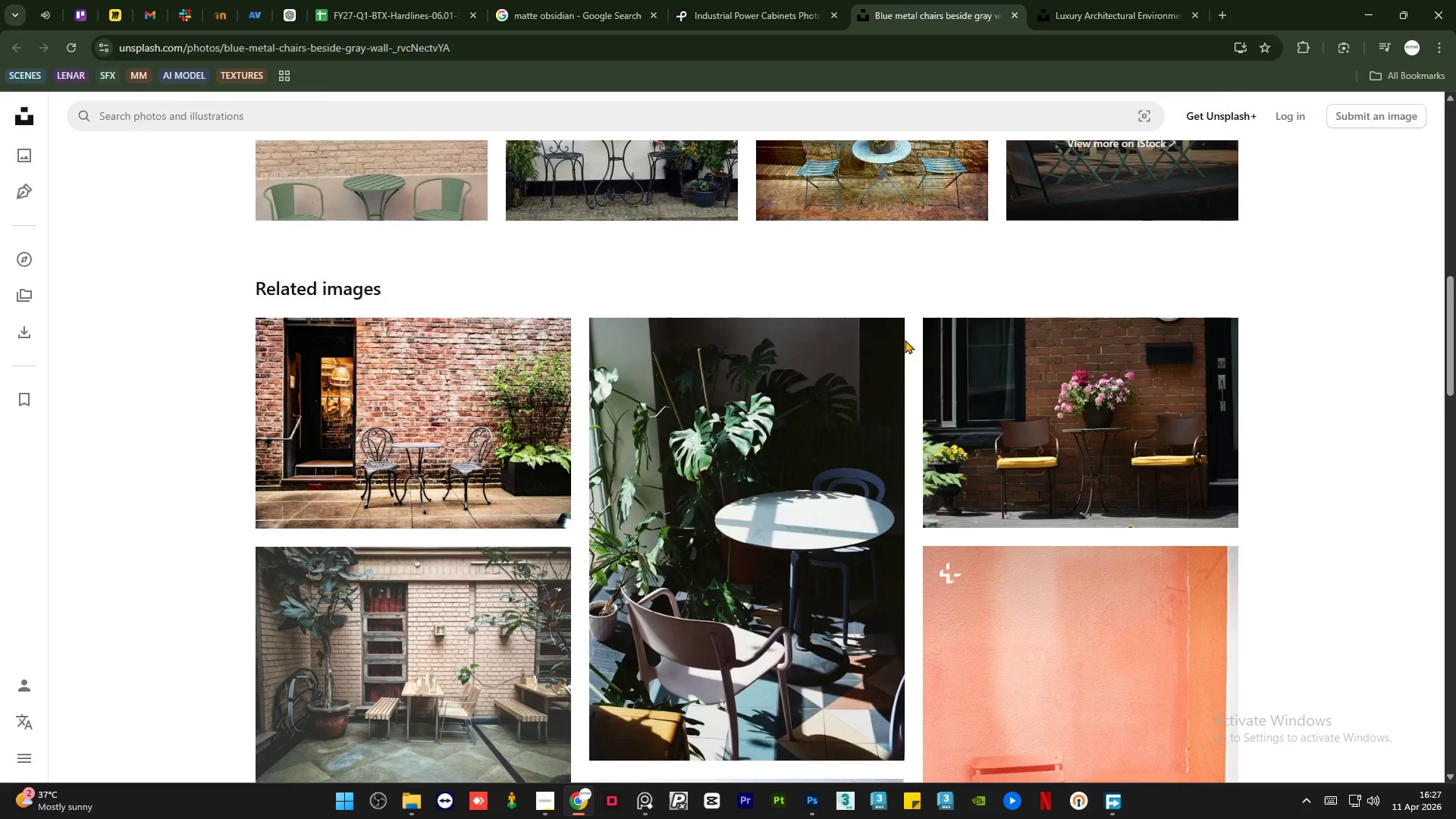 
scroll: coordinate [836, 469], scroll_direction: up, amount: 22.0
 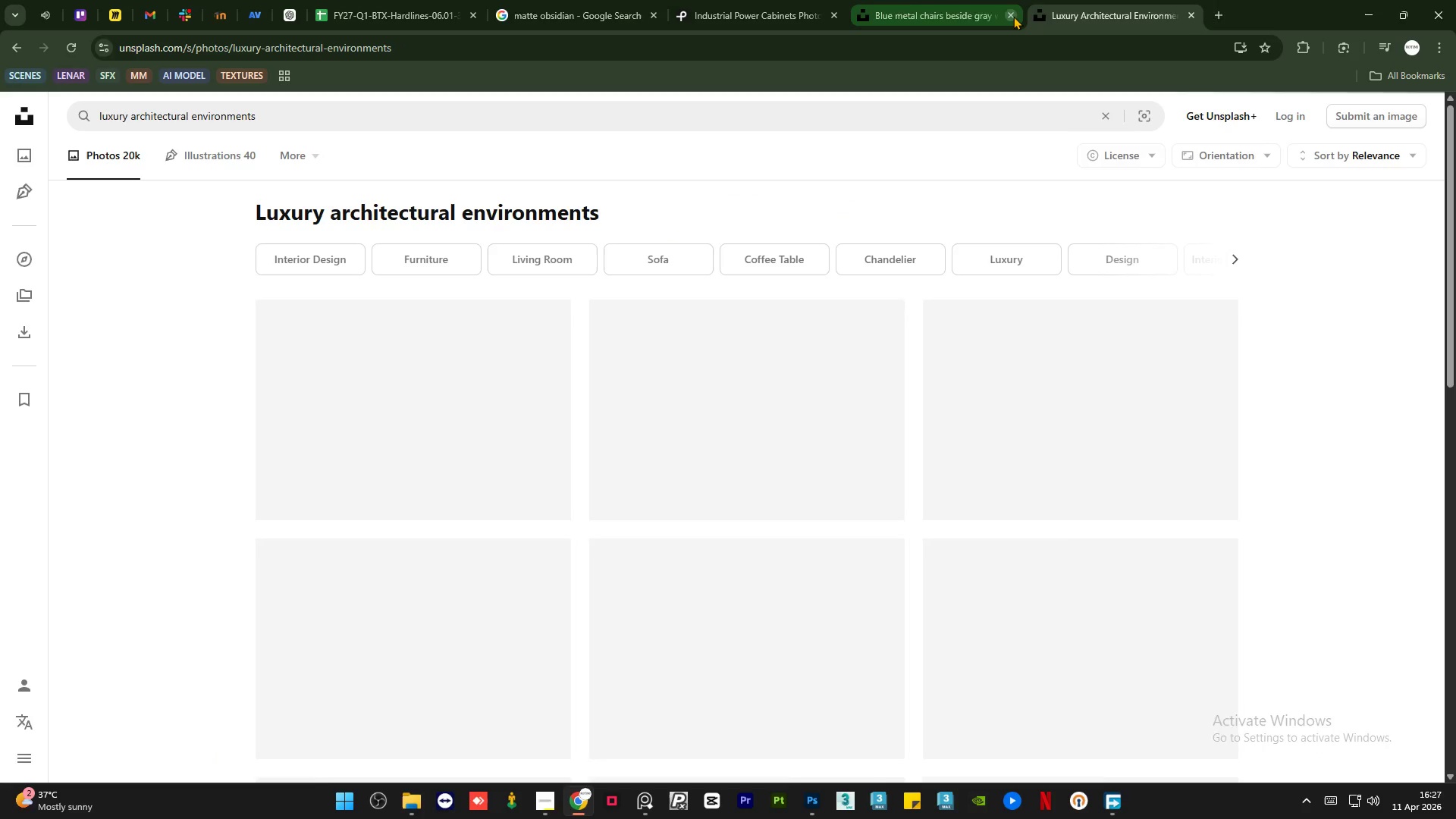 
double_click([772, 0])
 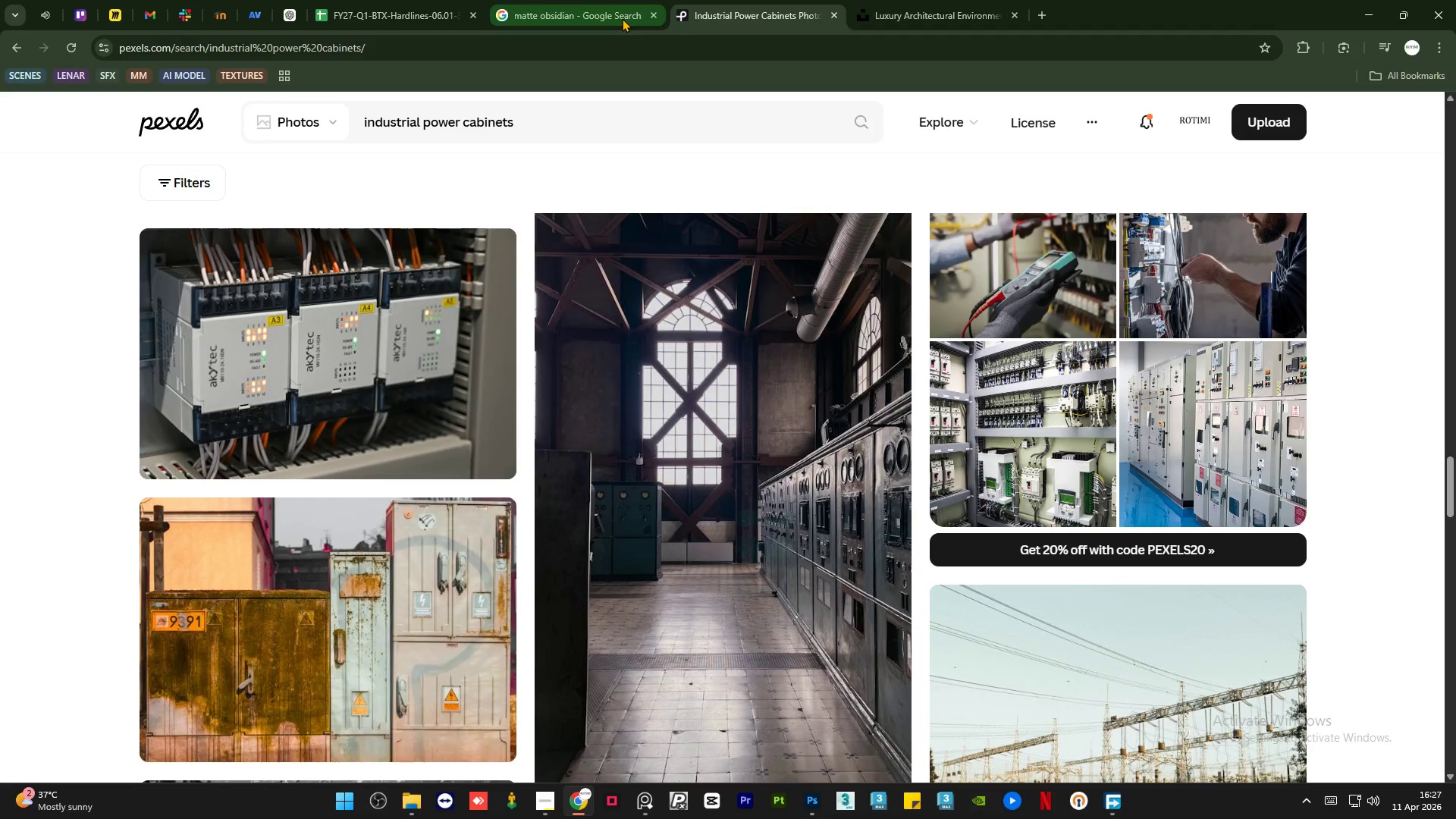 
mouse_move([836, 17])
 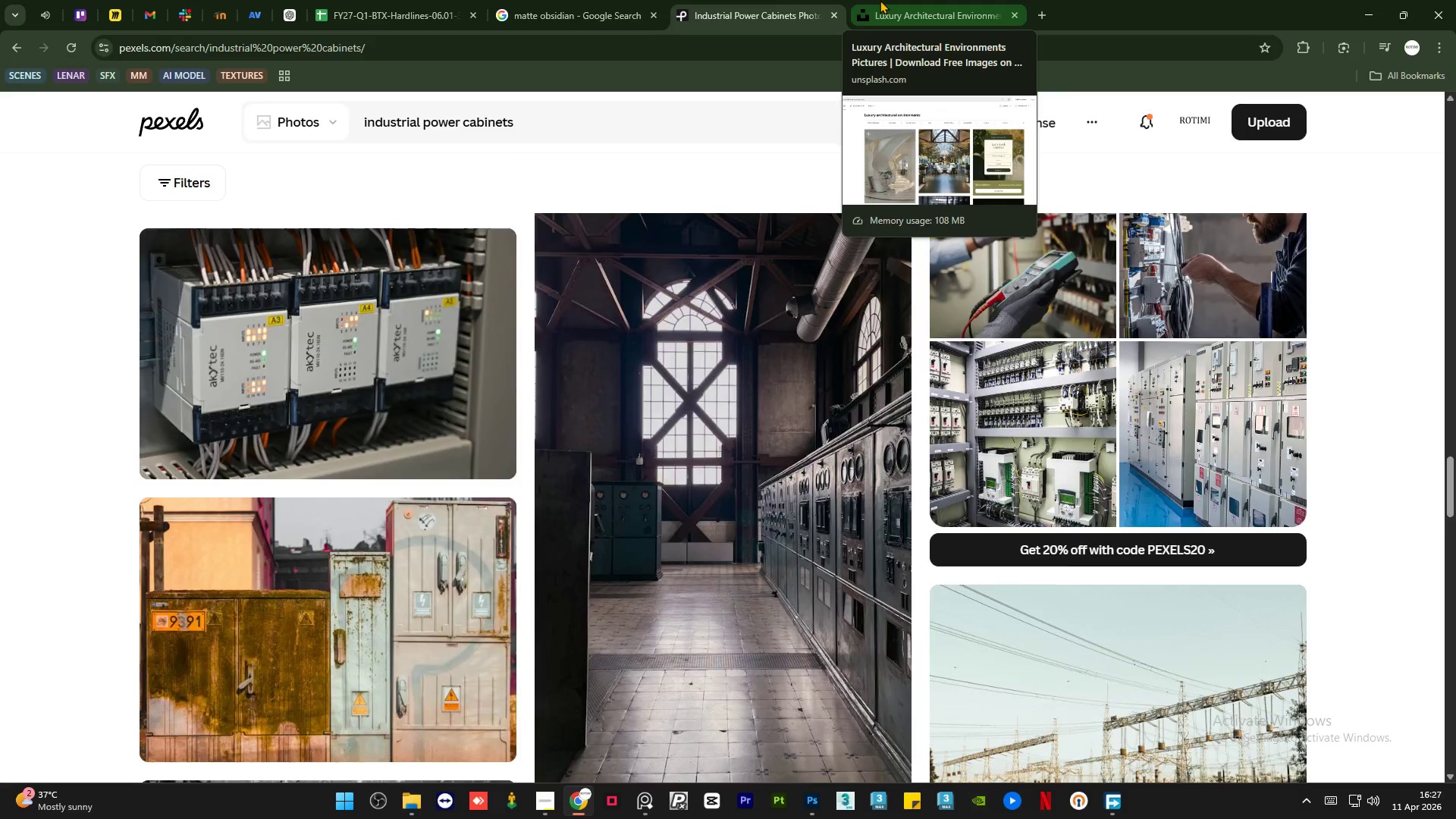 
left_click([880, 0])
 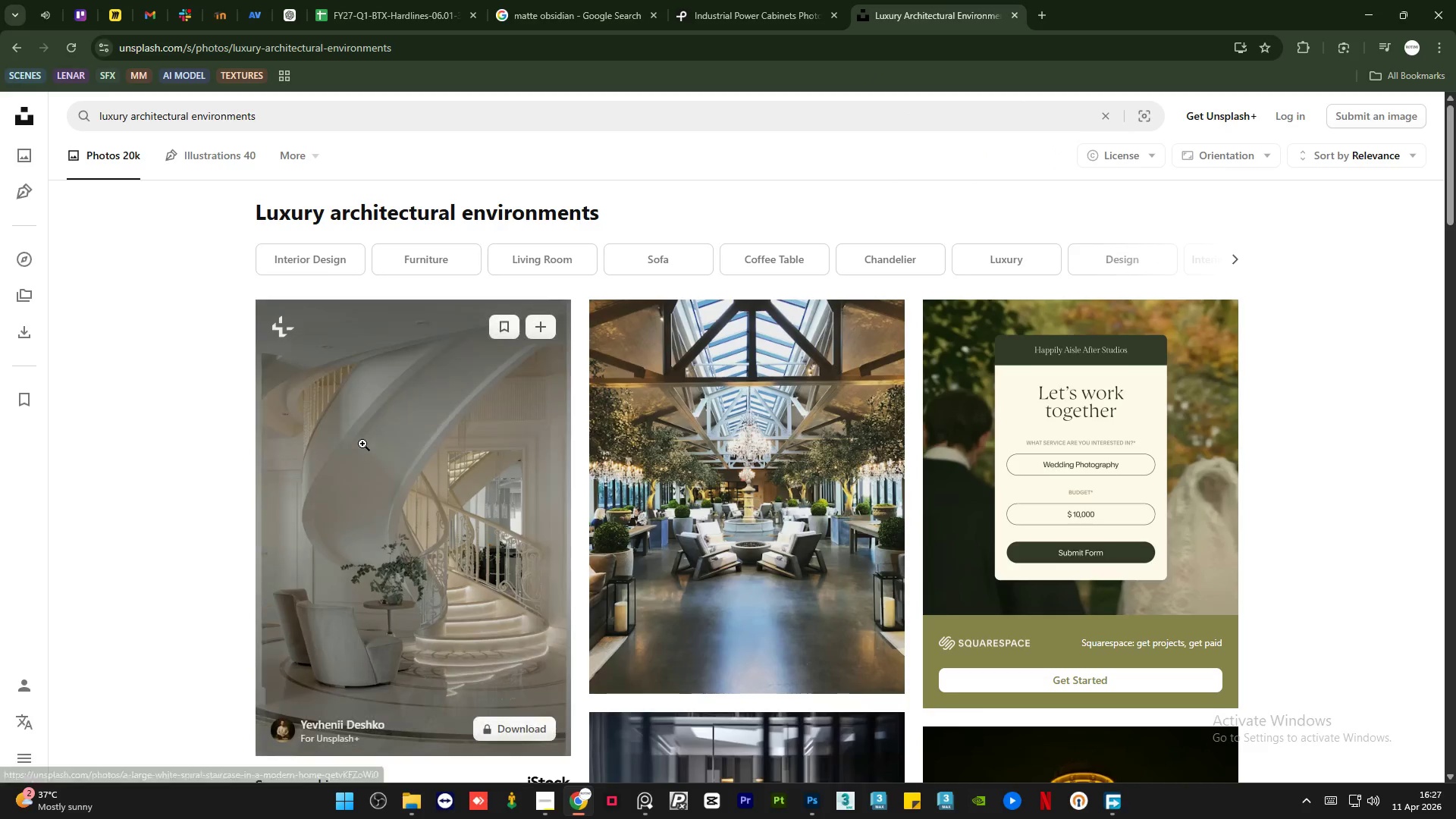 
scroll: coordinate [362, 444], scroll_direction: down, amount: 5.0
 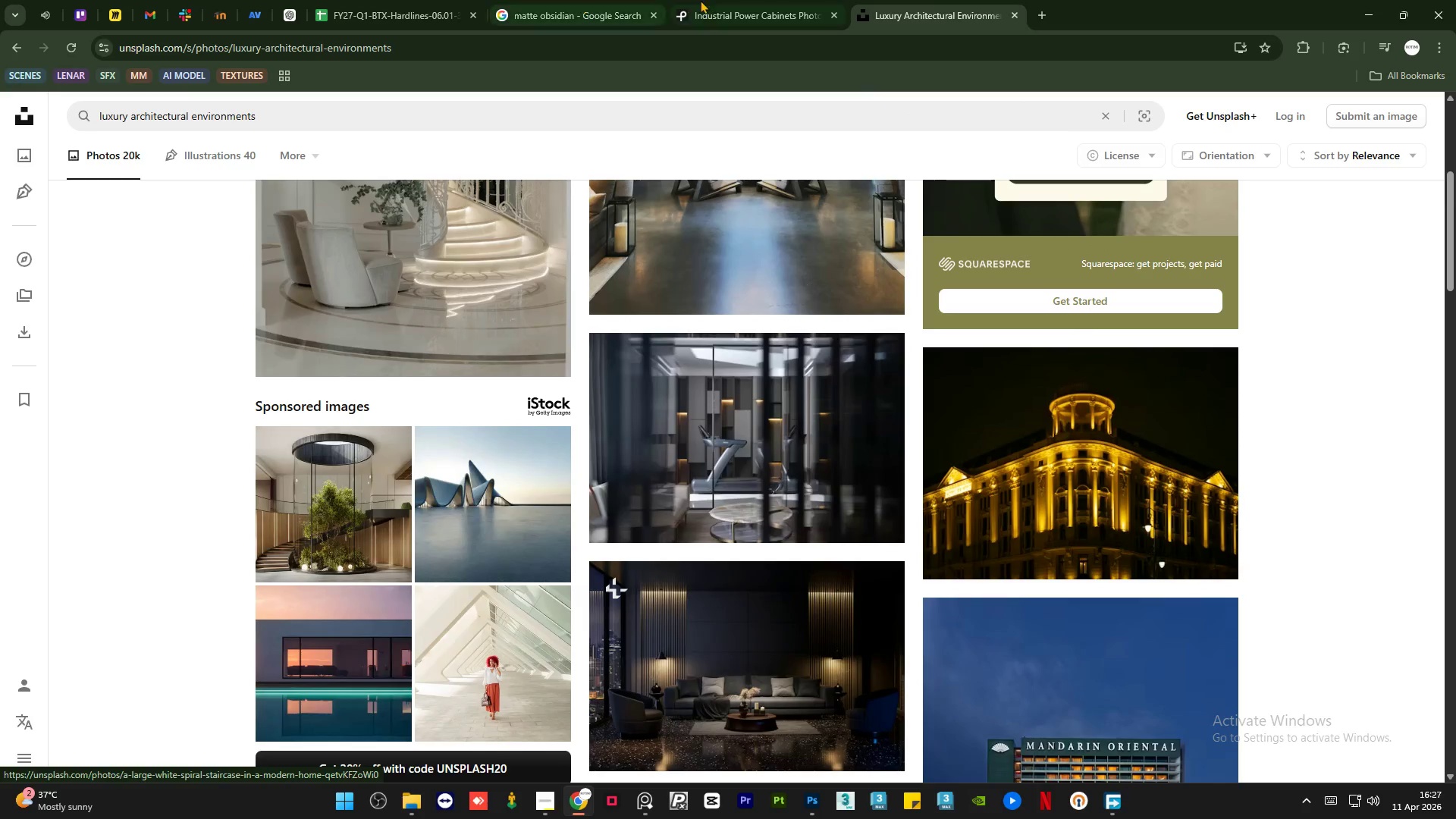 
left_click([730, 0])
 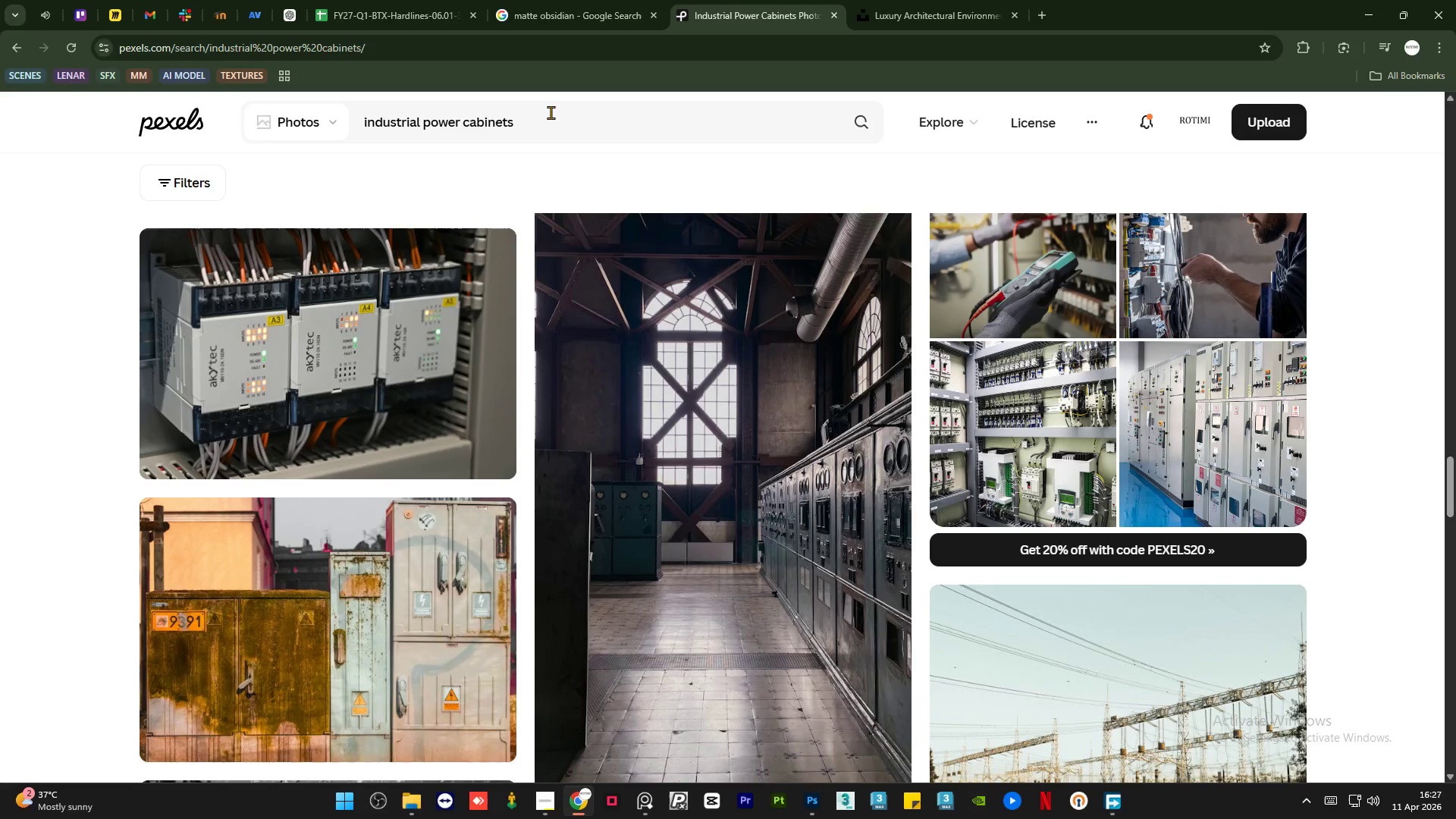 
double_click([551, 112])
 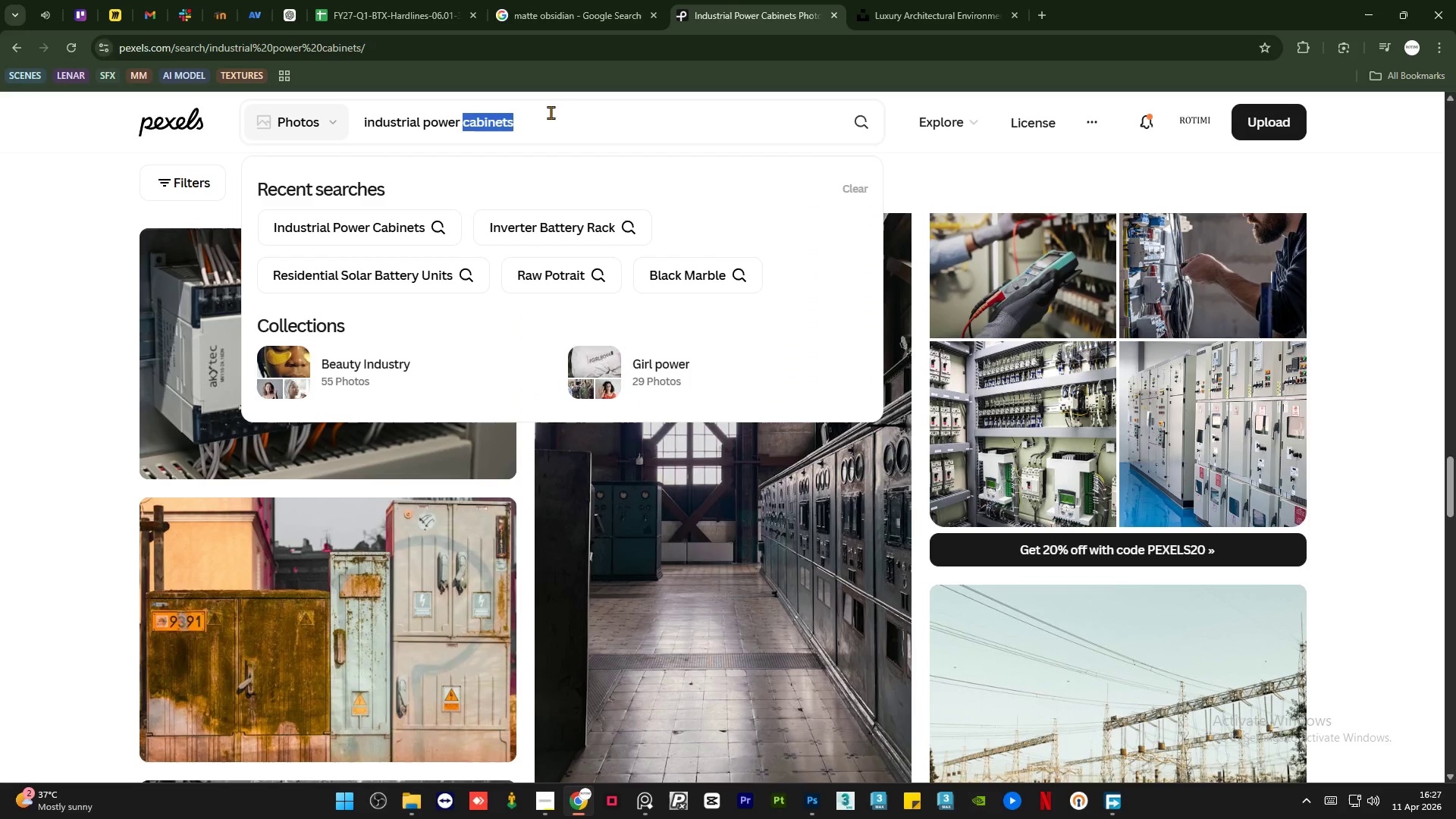 
triple_click([551, 111])
 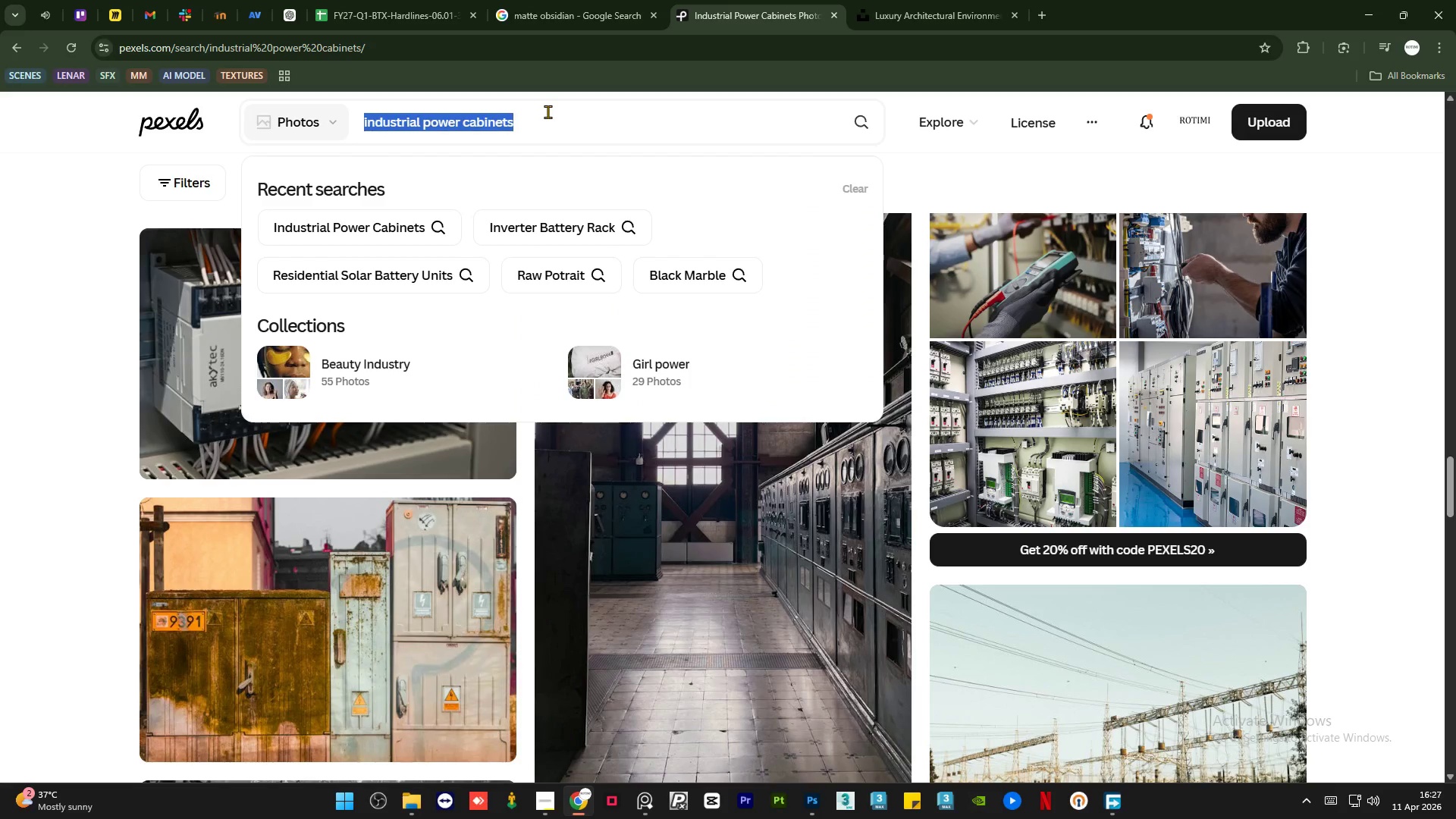 
type(minimalist patio)
 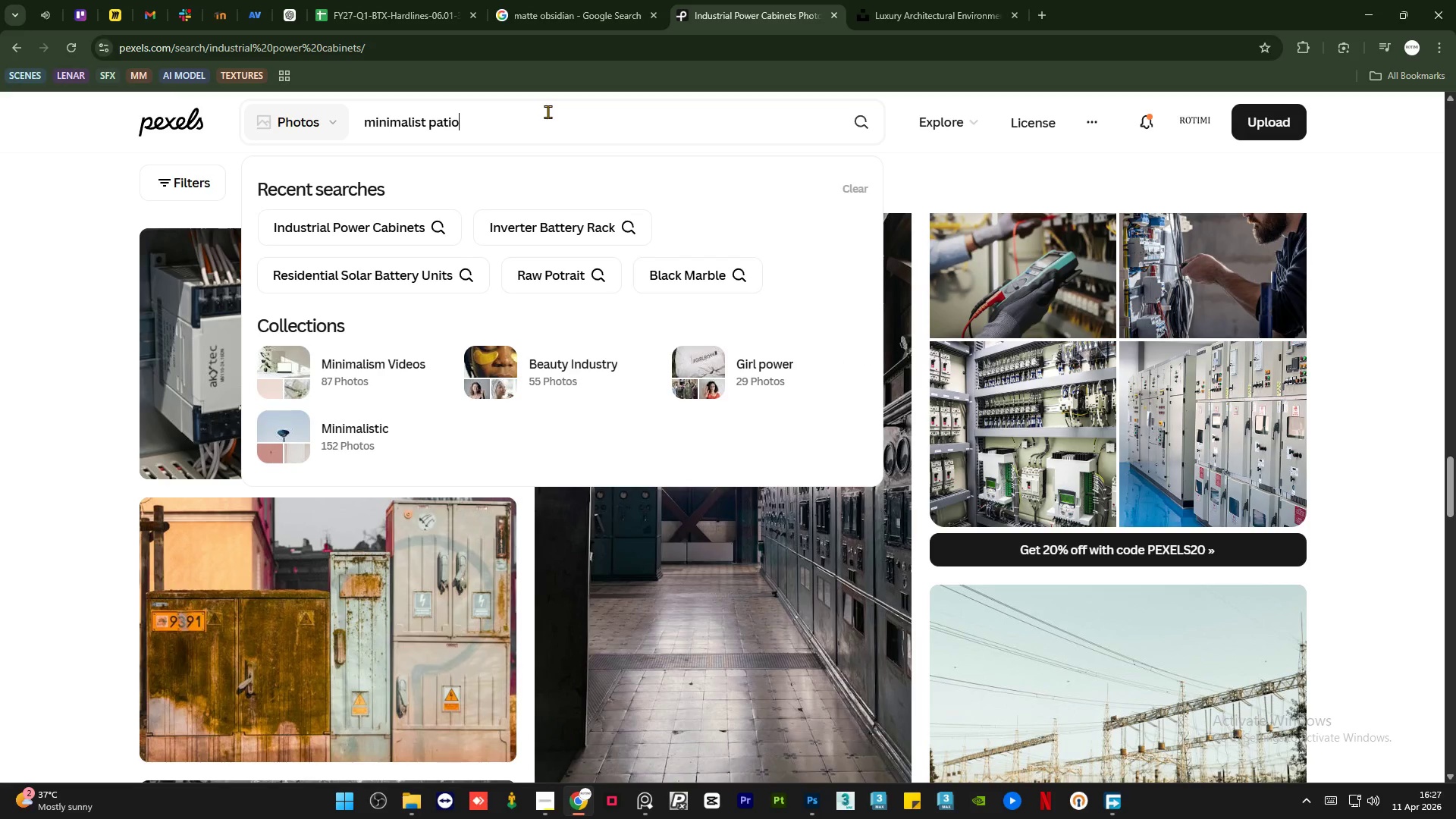 
key(Enter)
 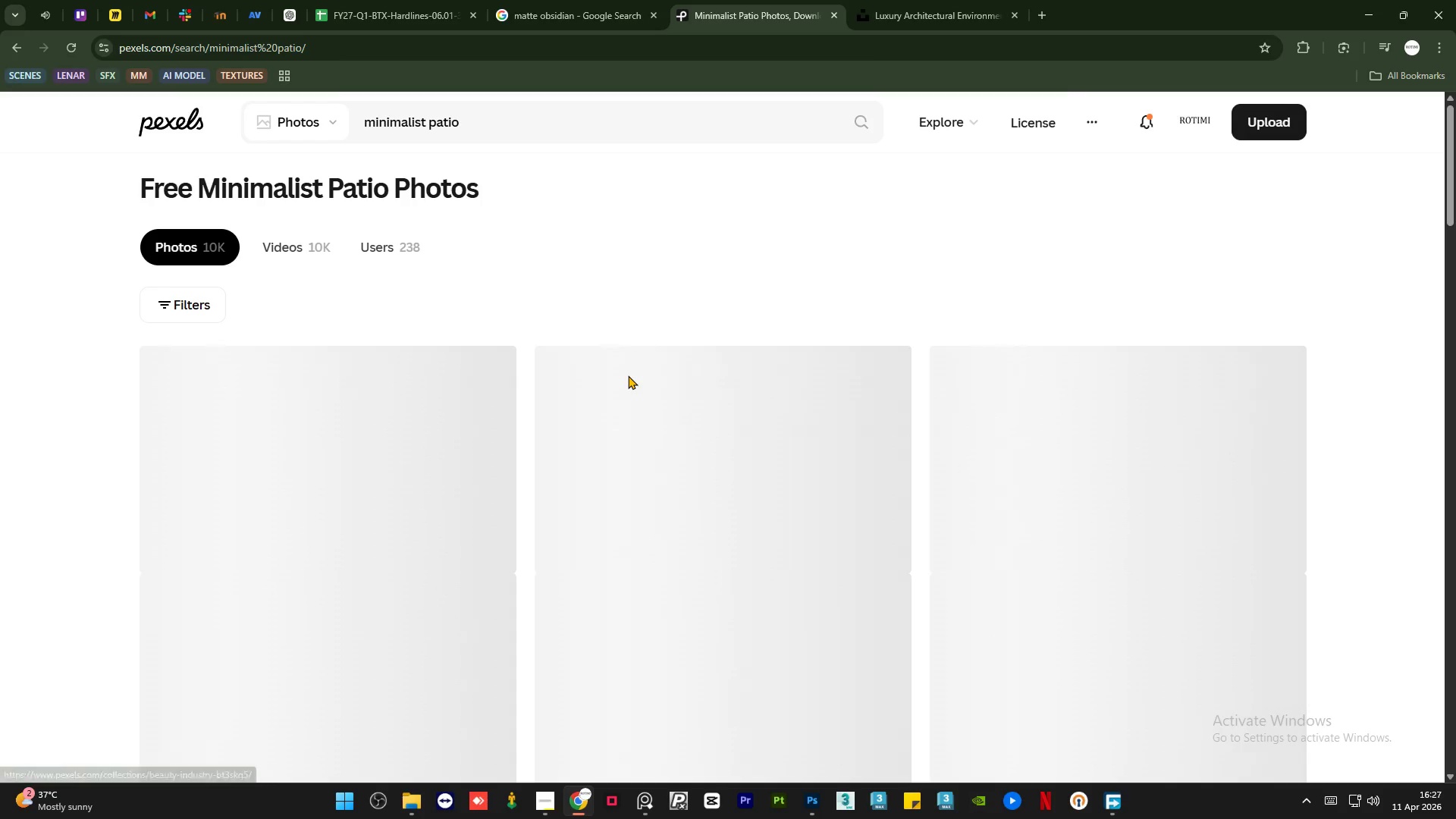 
mouse_move([112, 374])
 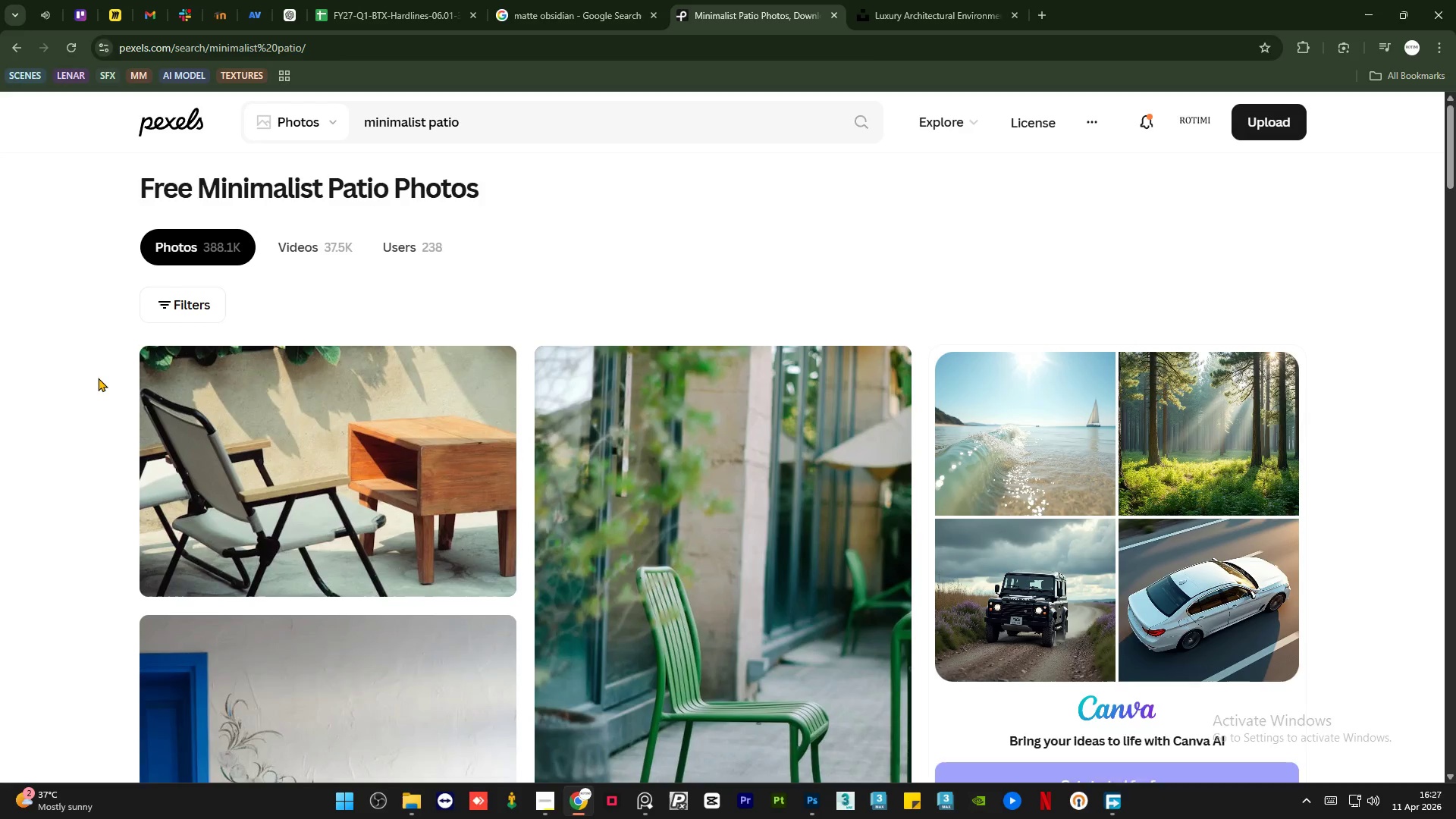 
scroll: coordinate [98, 378], scroll_direction: down, amount: 3.0
 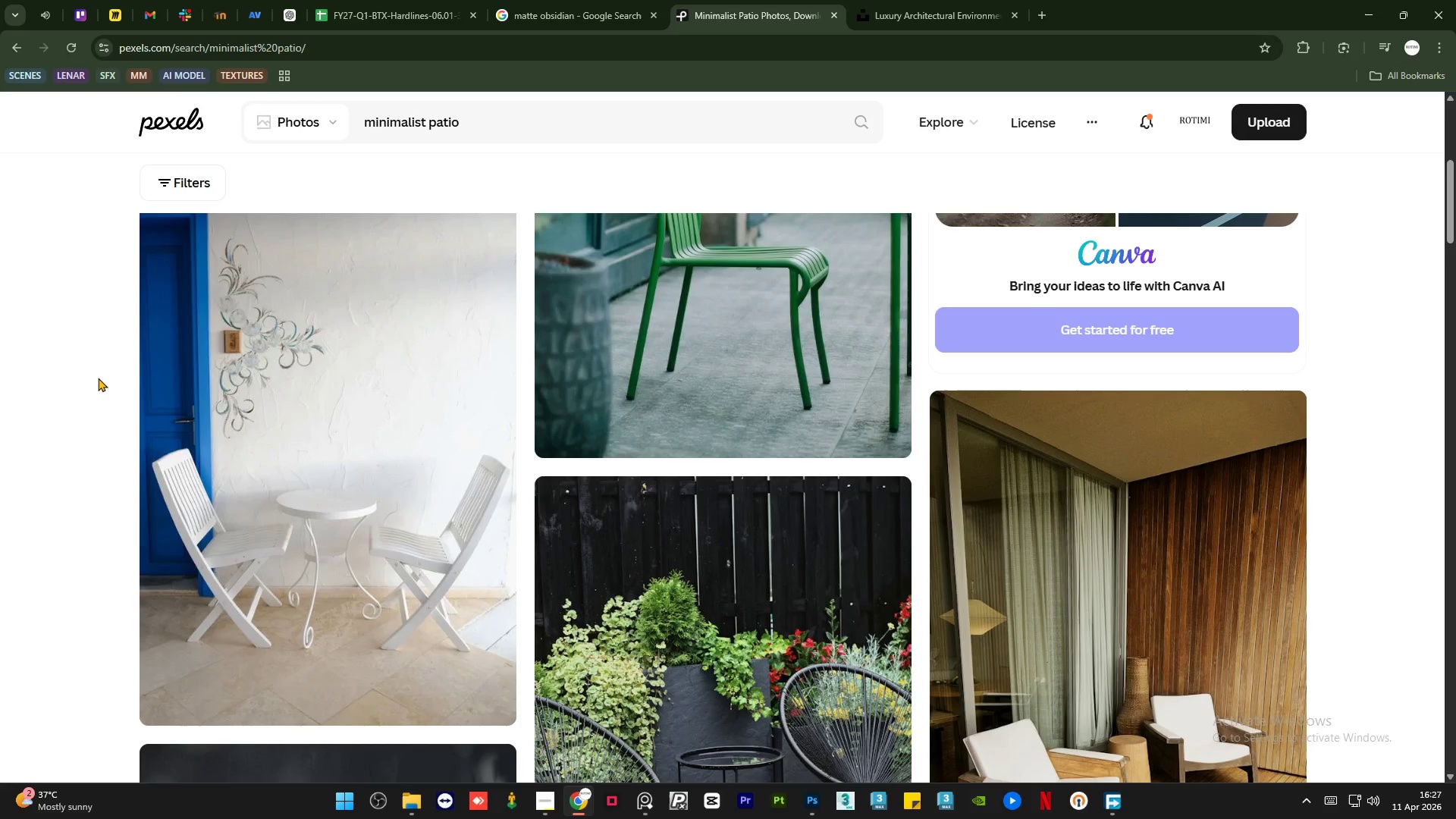 
wait(20.22)
 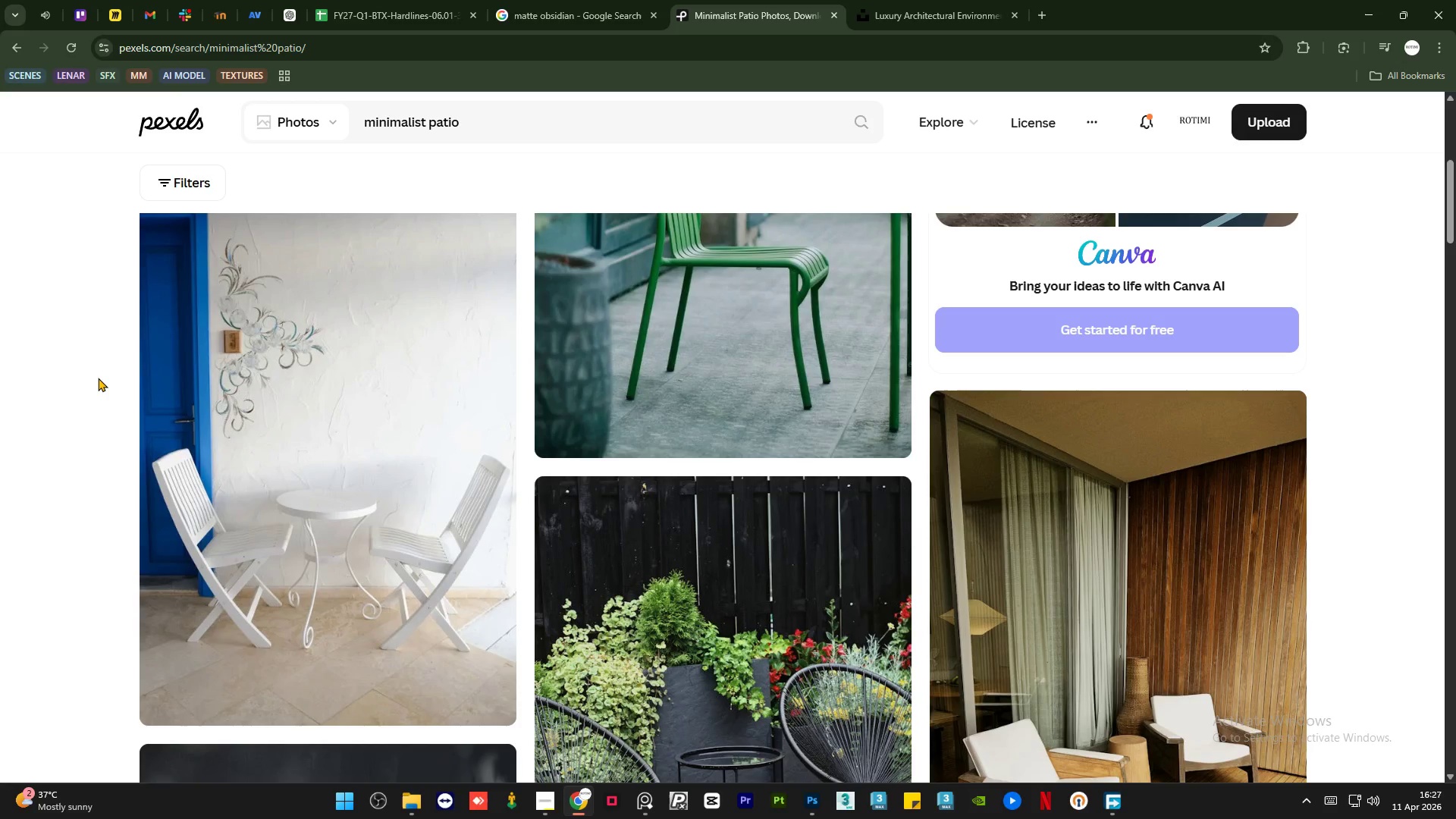 
key(MediaTrackNext)
 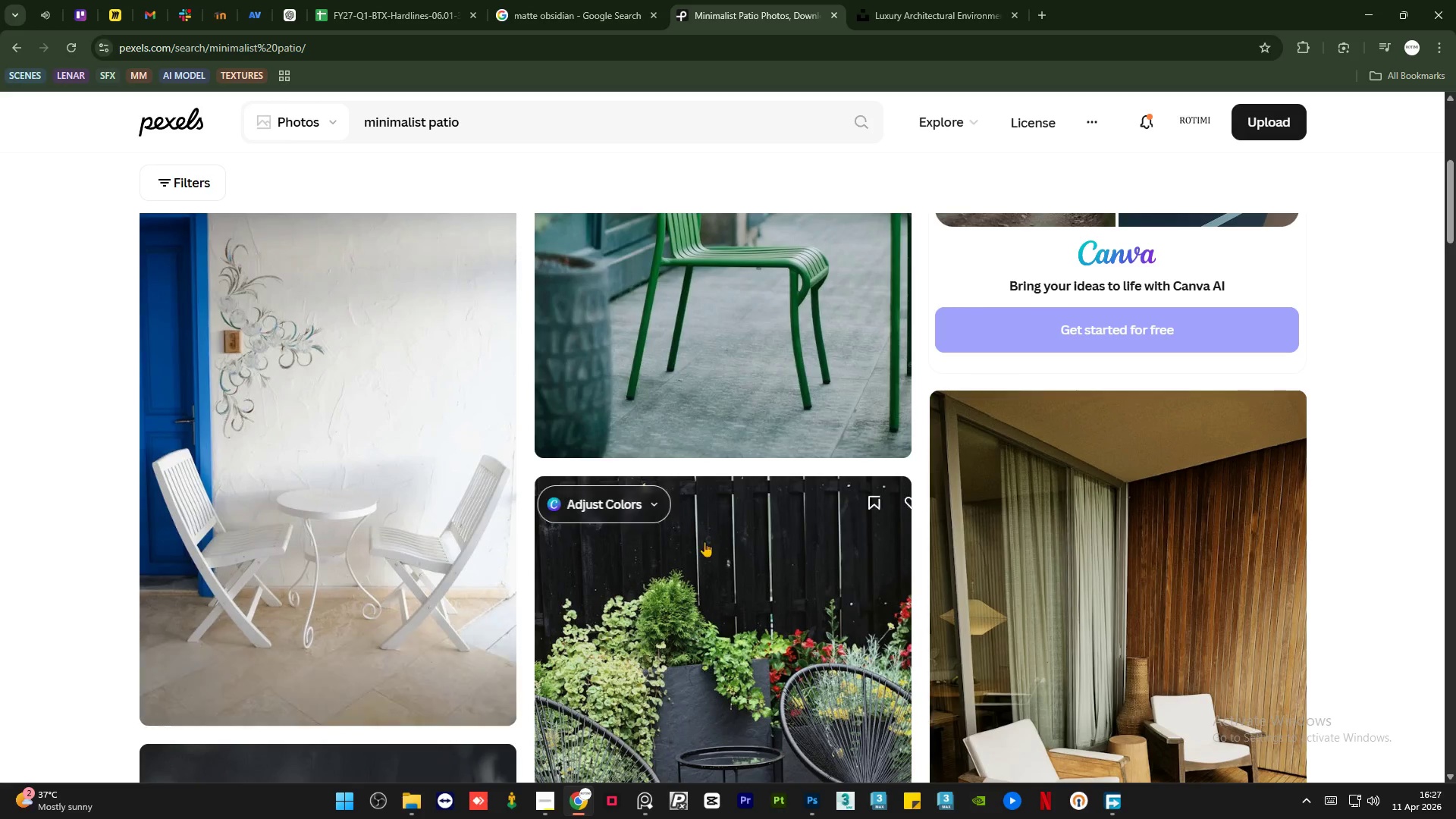 
scroll: coordinate [513, 494], scroll_direction: down, amount: 14.0
 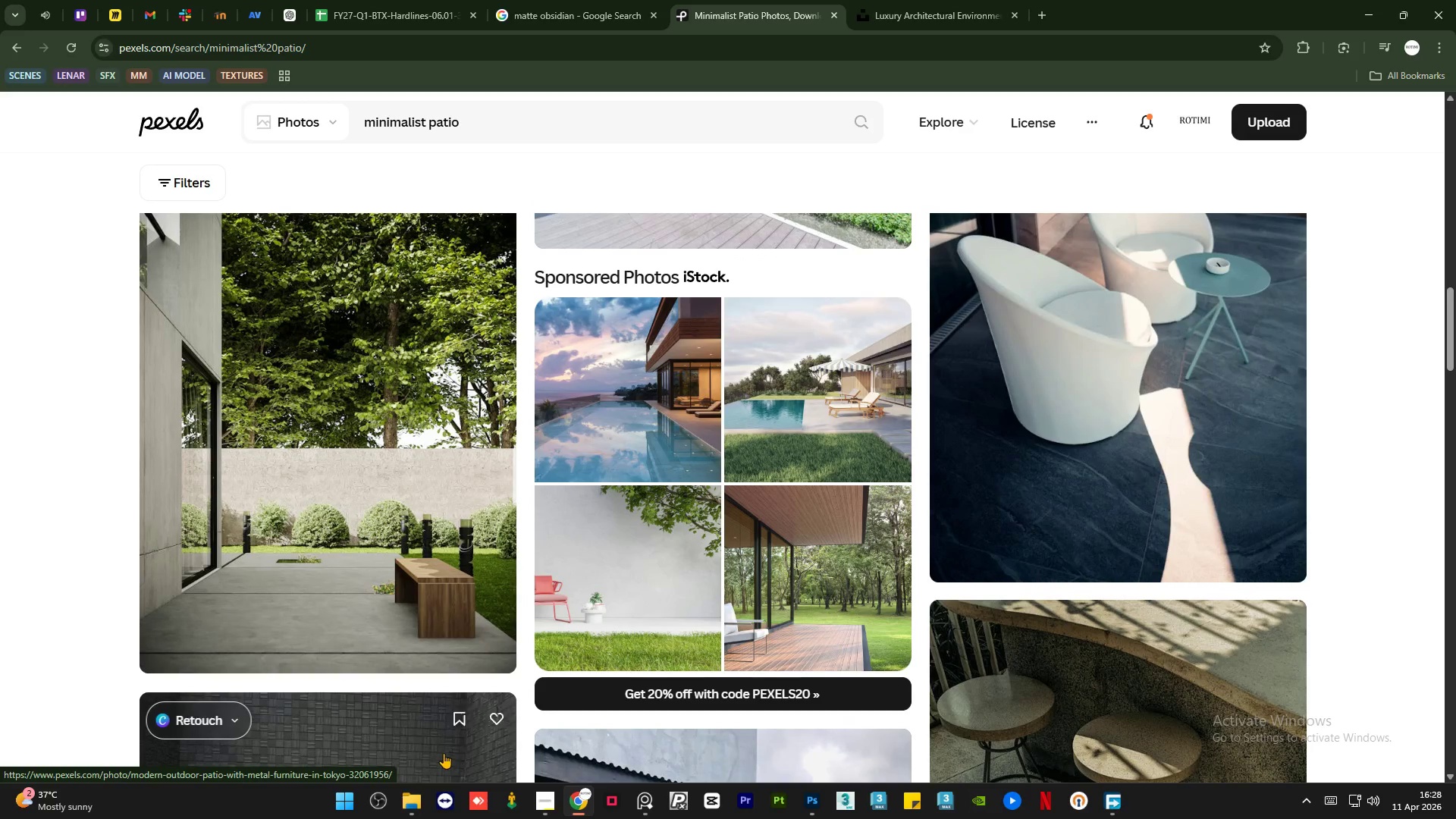 
left_click([402, 809])
 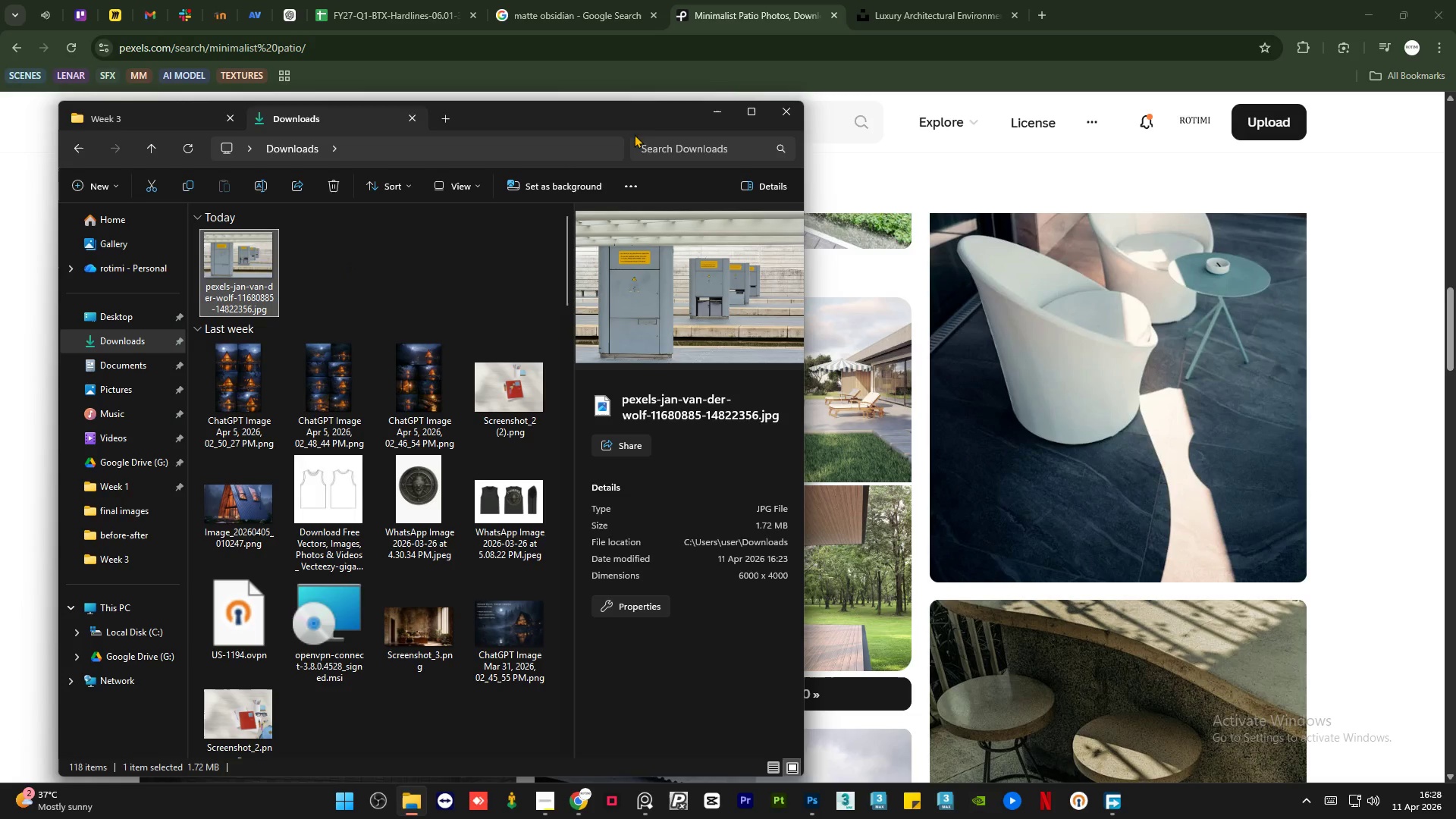 
left_click([715, 115])
 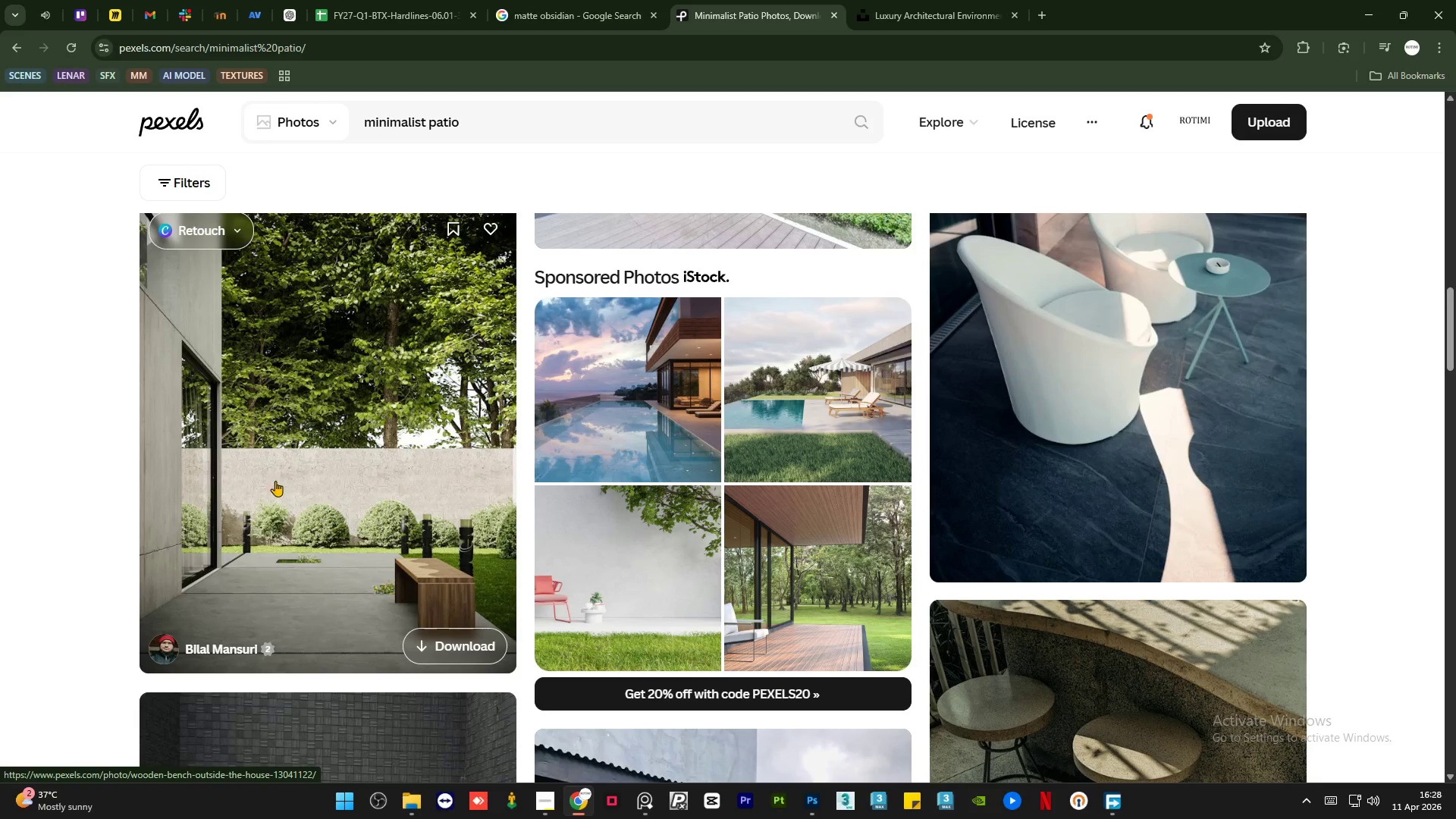 
wait(10.2)
 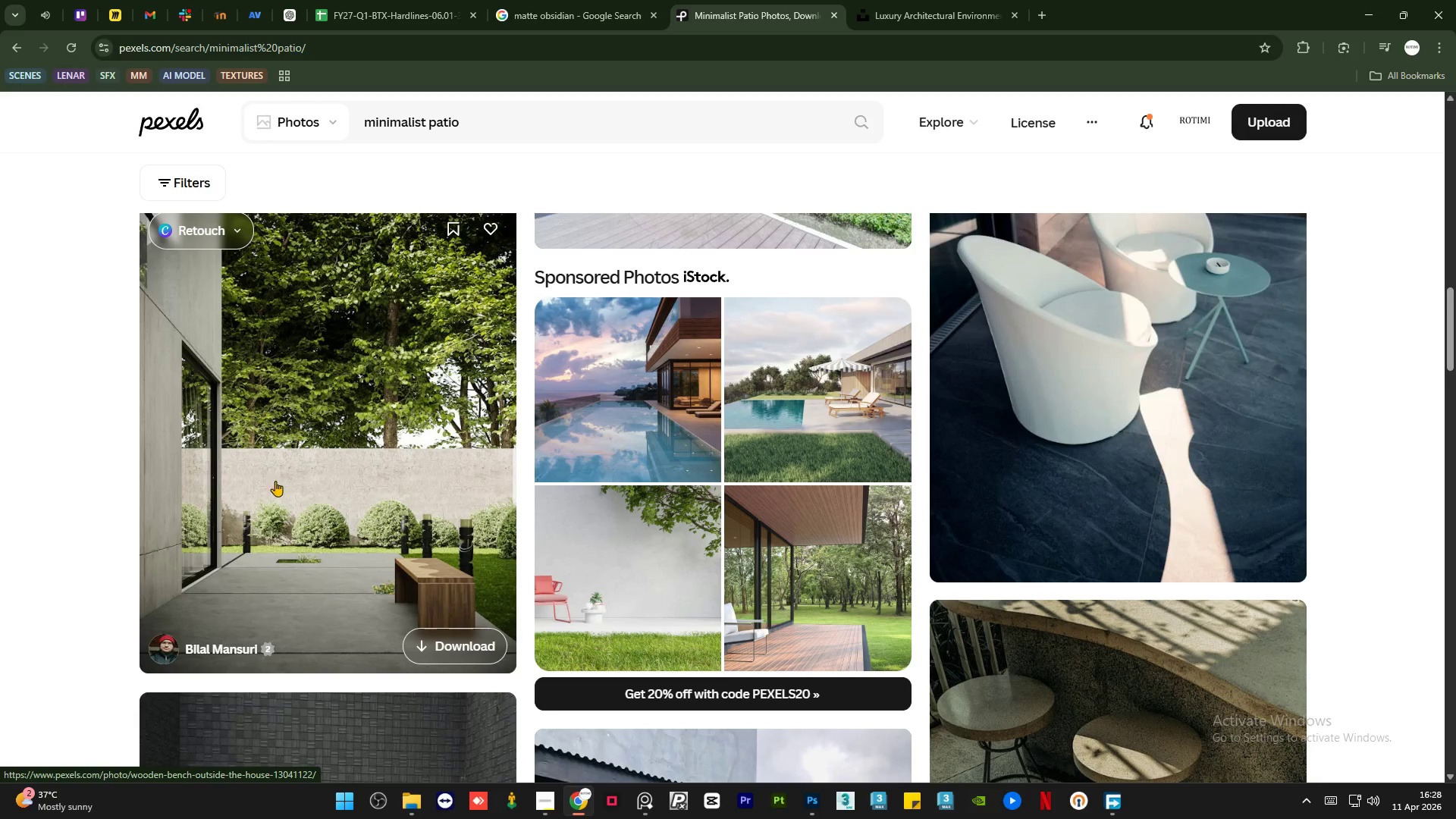 
left_click([406, 815])
 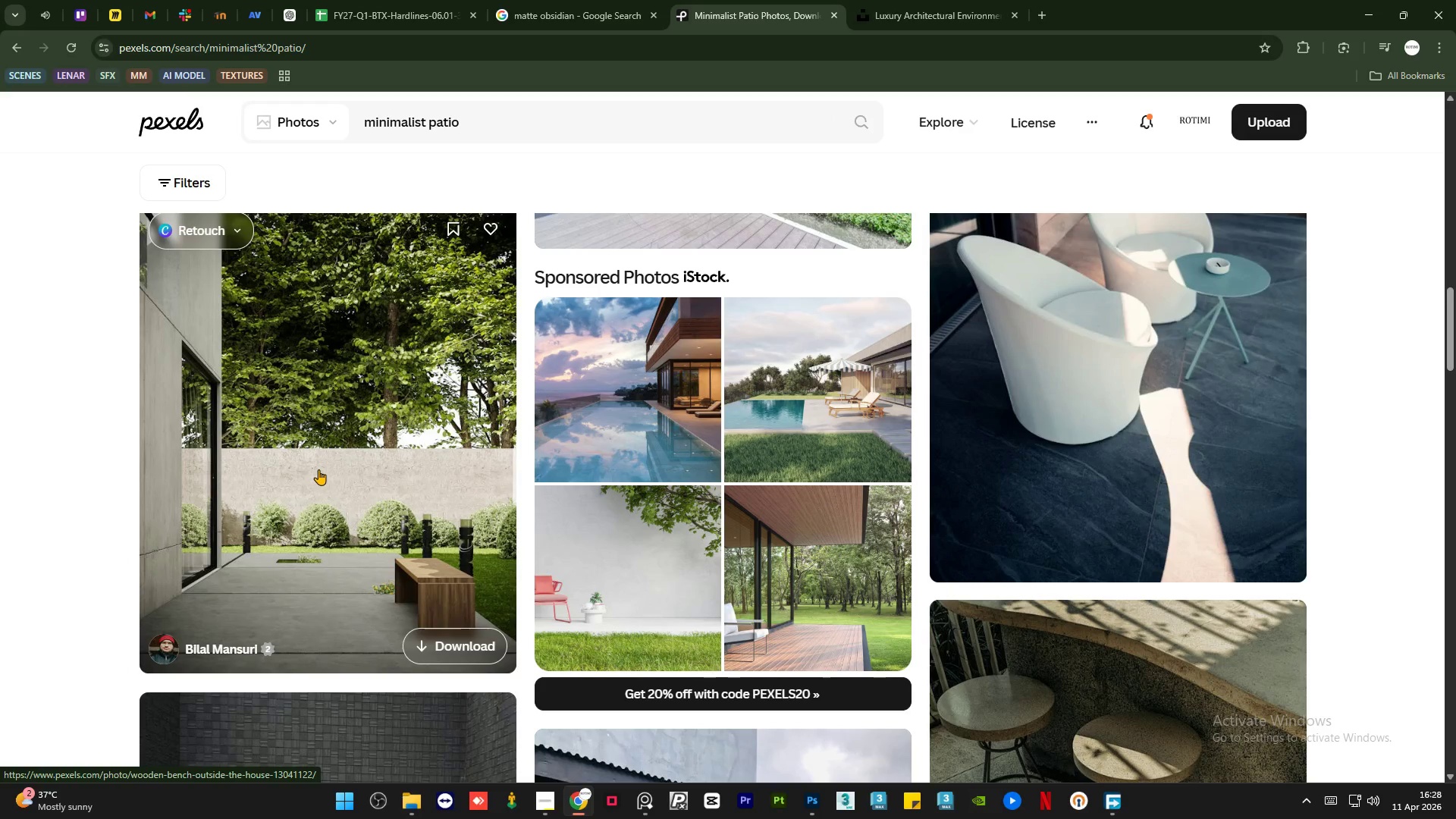 
middle_click([320, 469])
 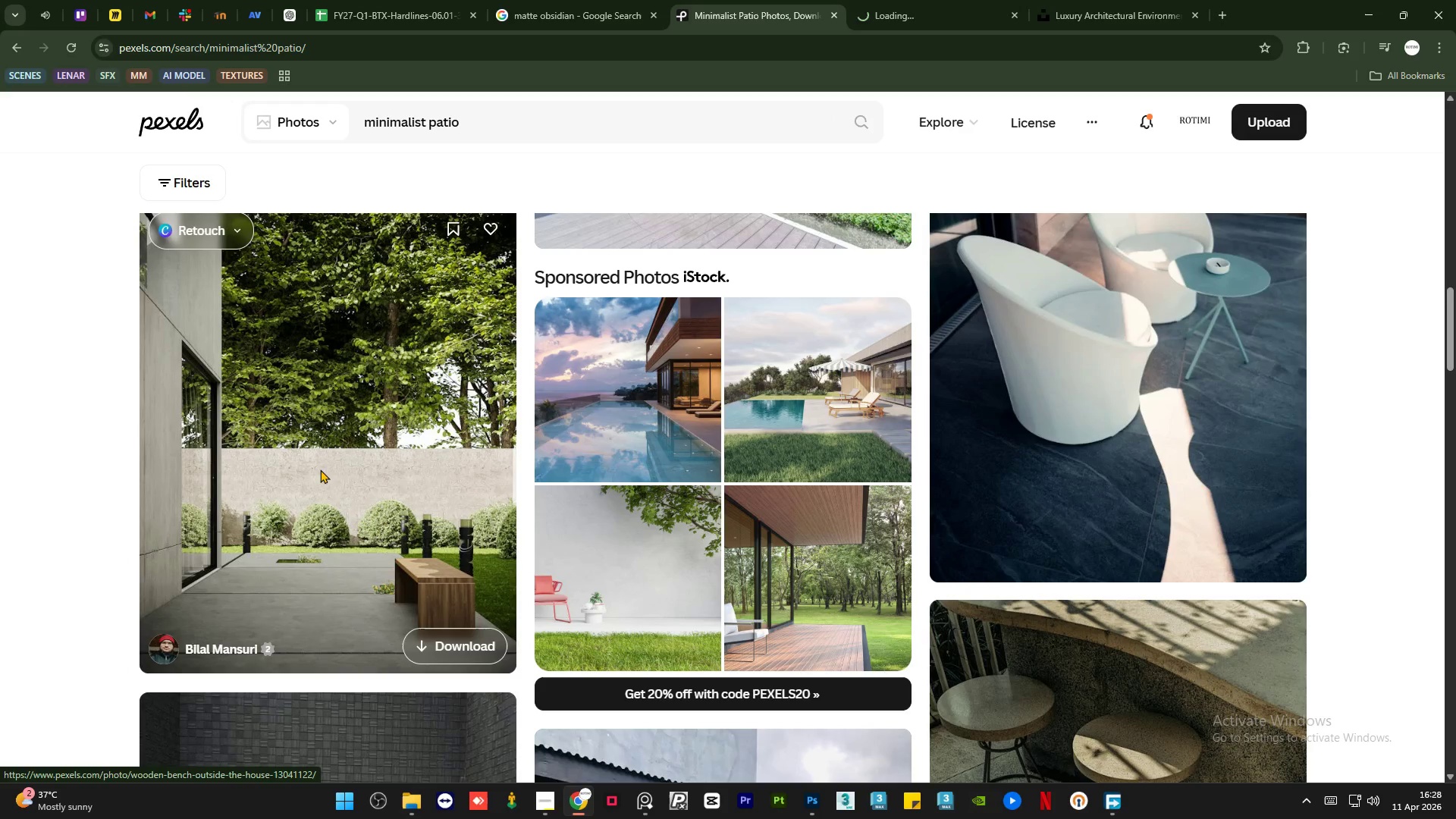 
scroll: coordinate [609, 485], scroll_direction: down, amount: 8.0
 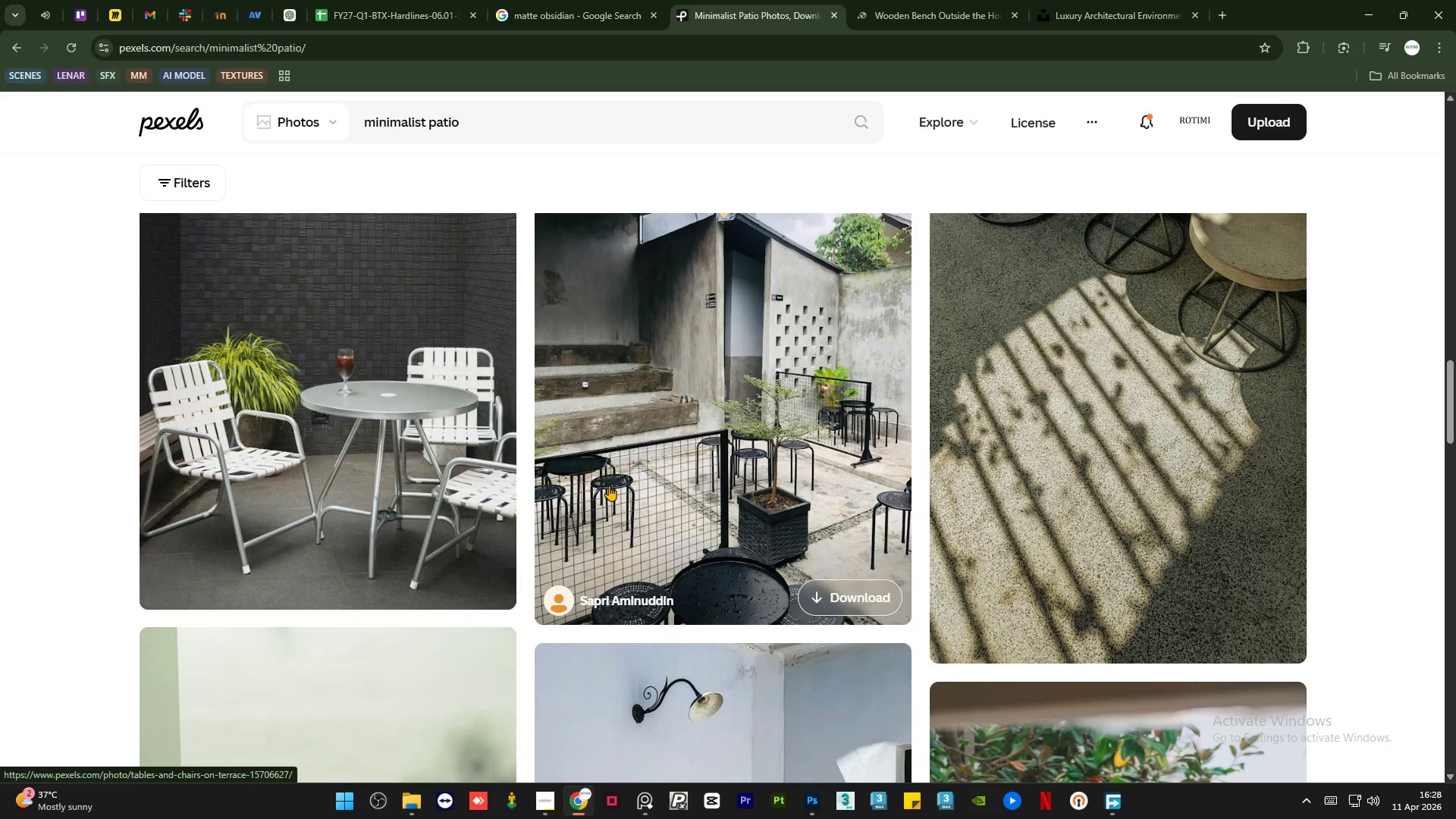 
scroll: coordinate [609, 485], scroll_direction: up, amount: 2.0
 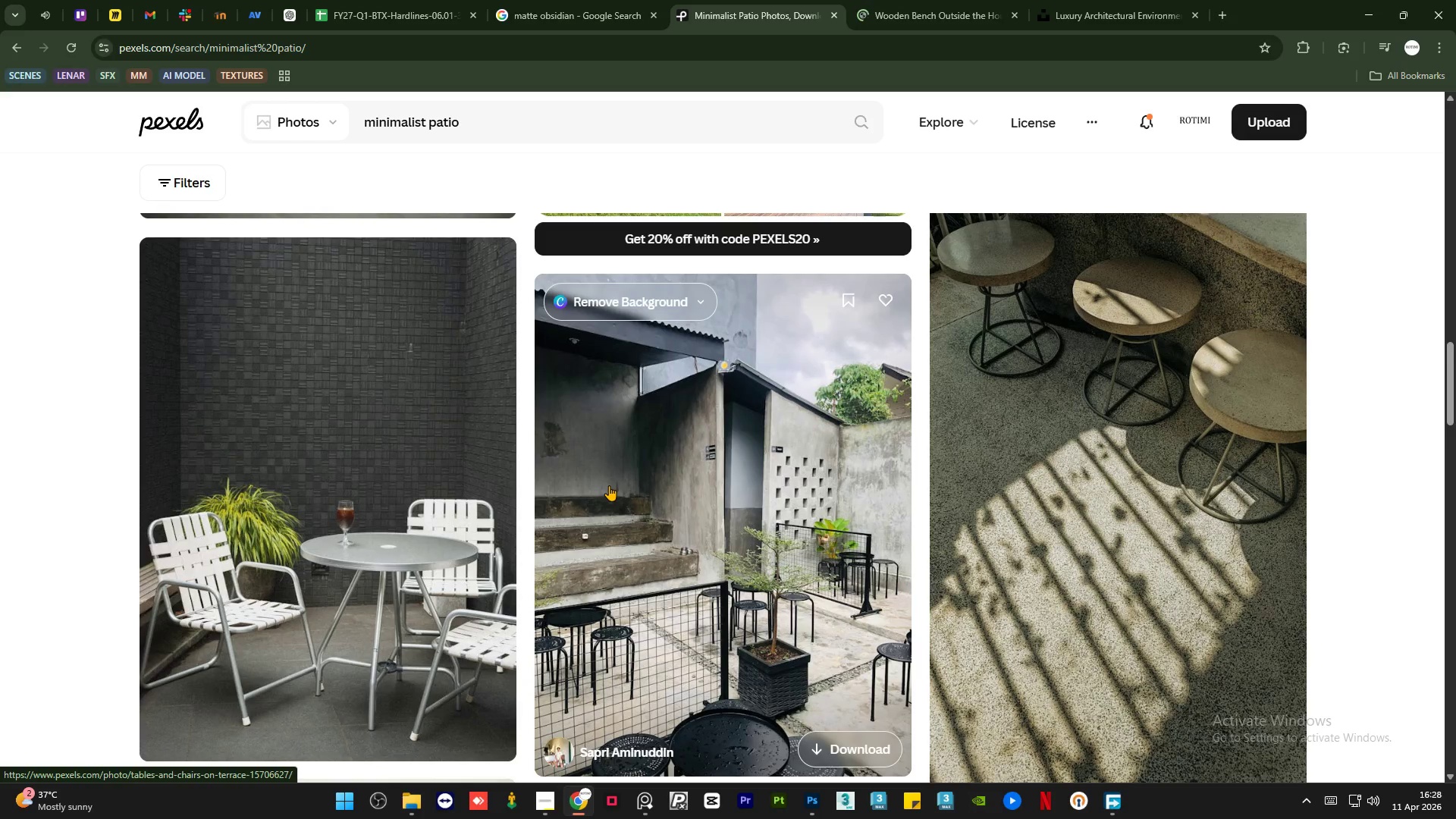 
scroll: coordinate [548, 491], scroll_direction: down, amount: 25.0
 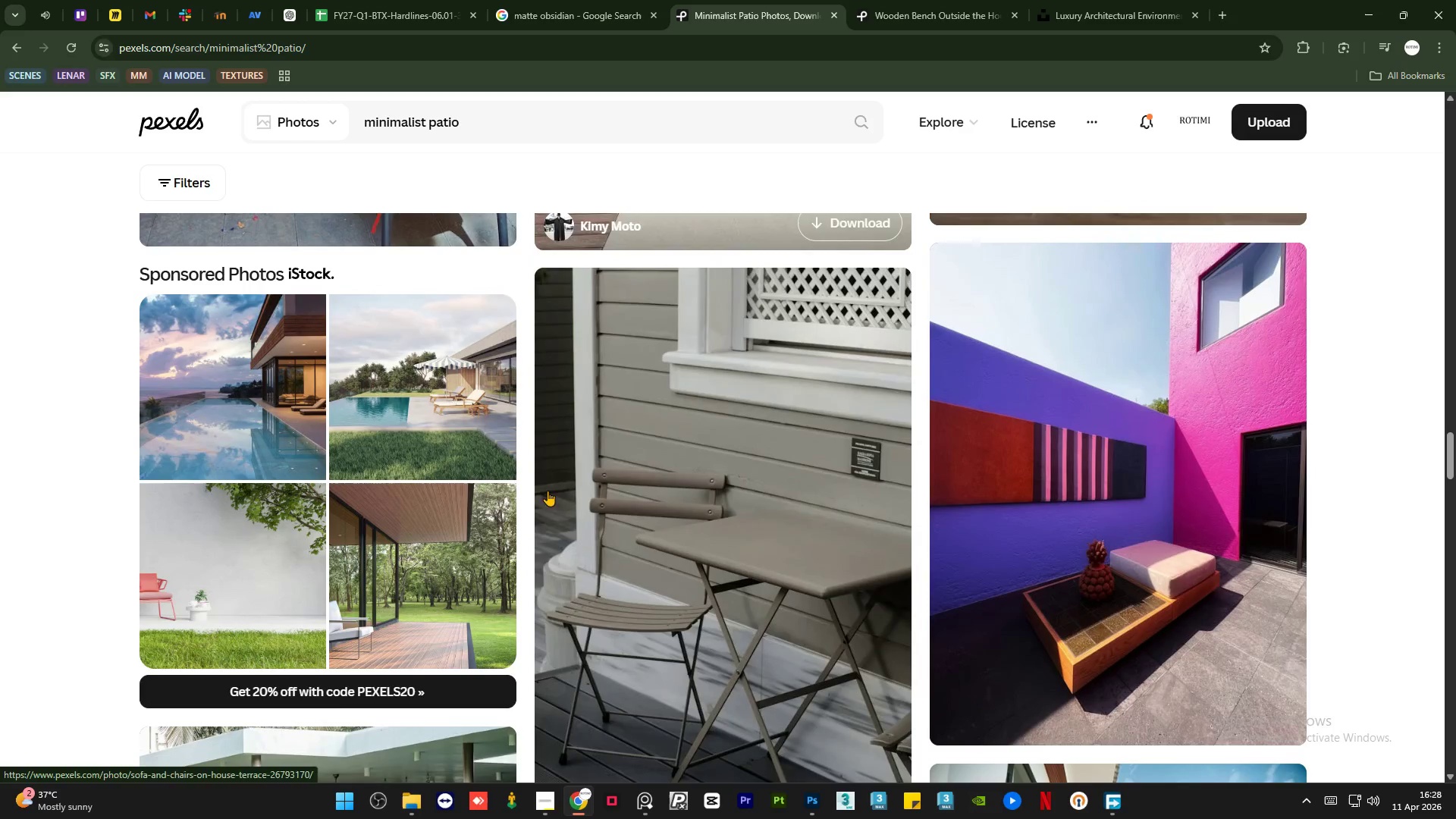 
left_click([918, 0])
 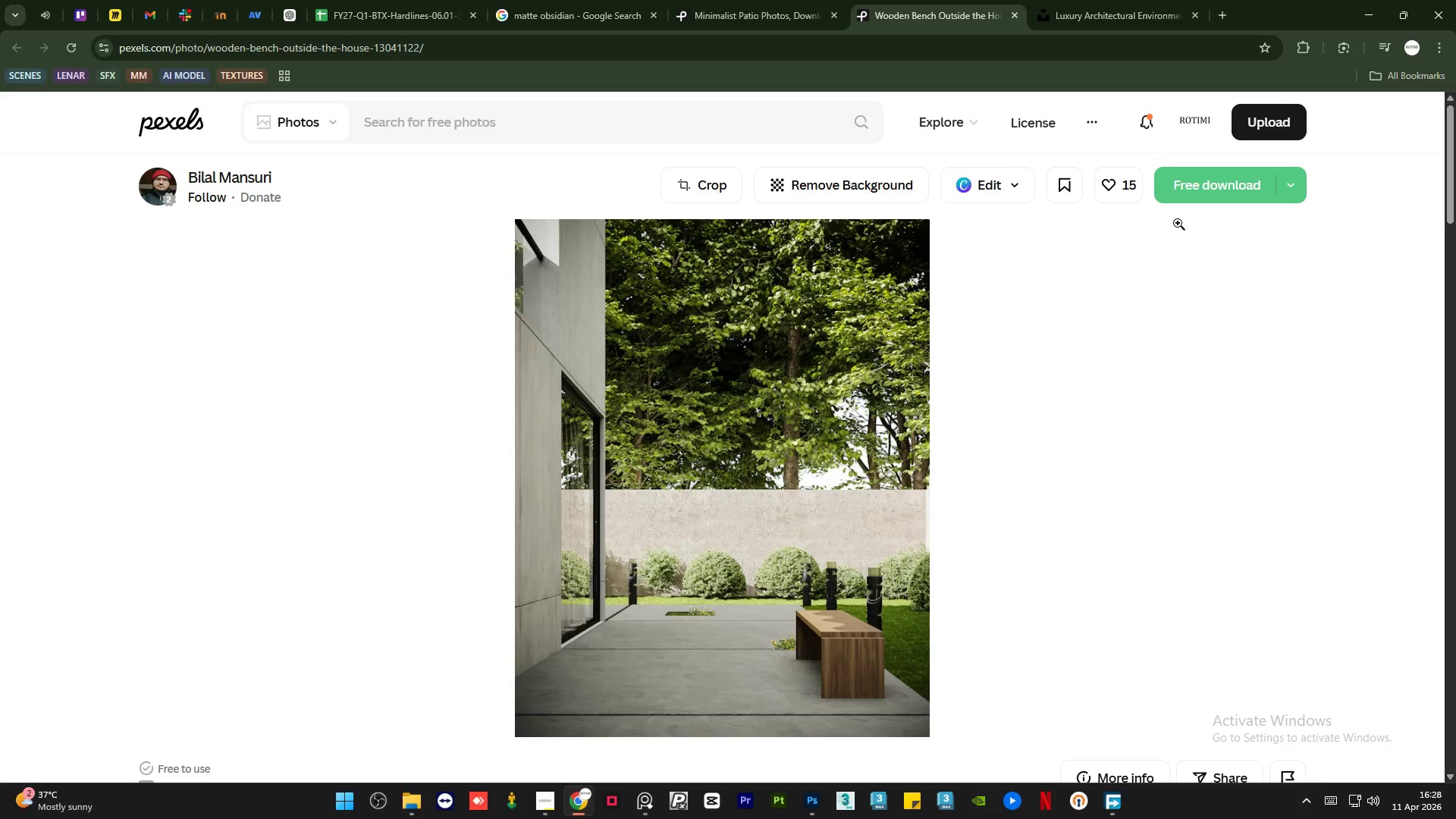 
left_click([1207, 180])
 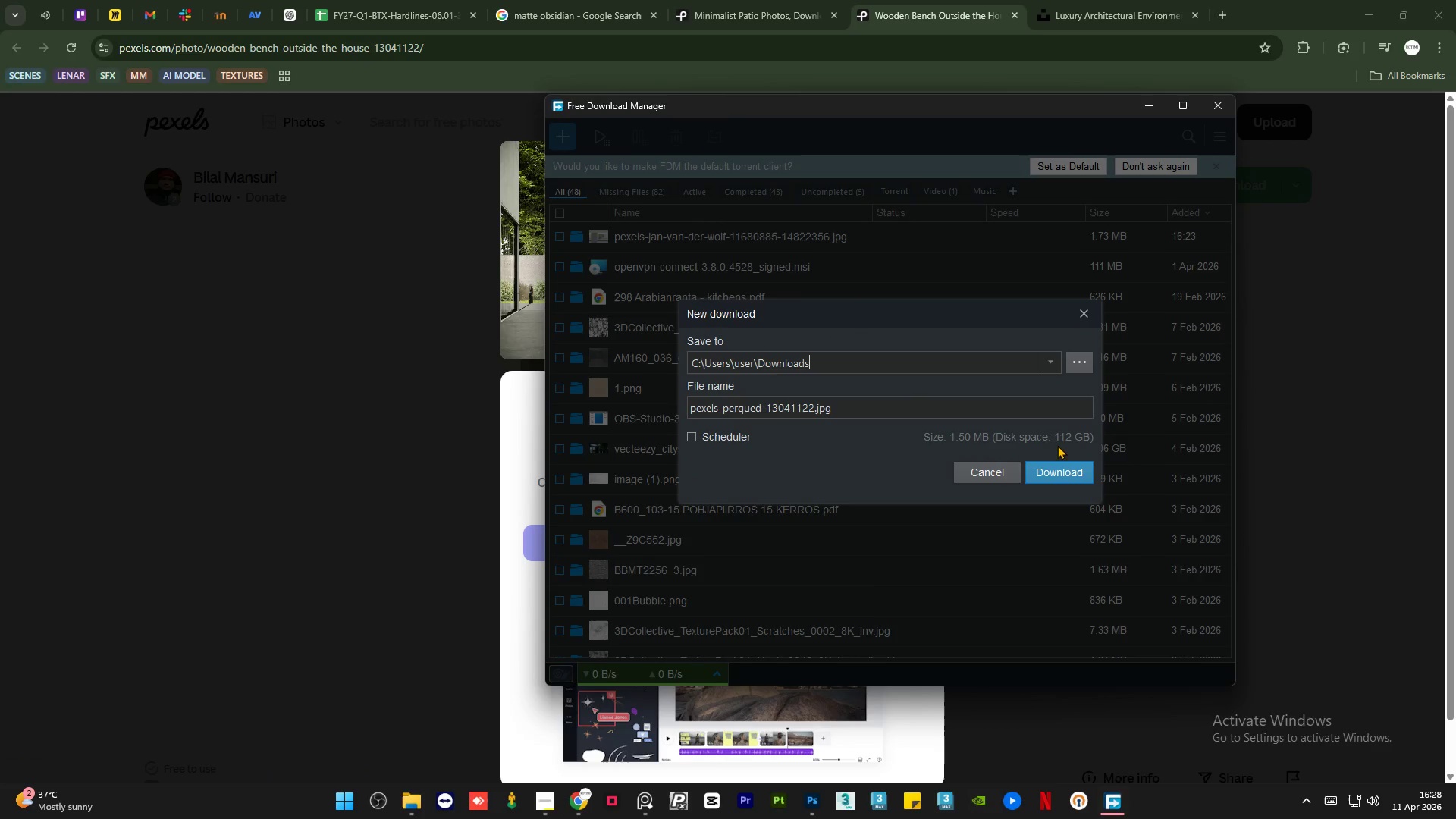 
left_click([1052, 473])
 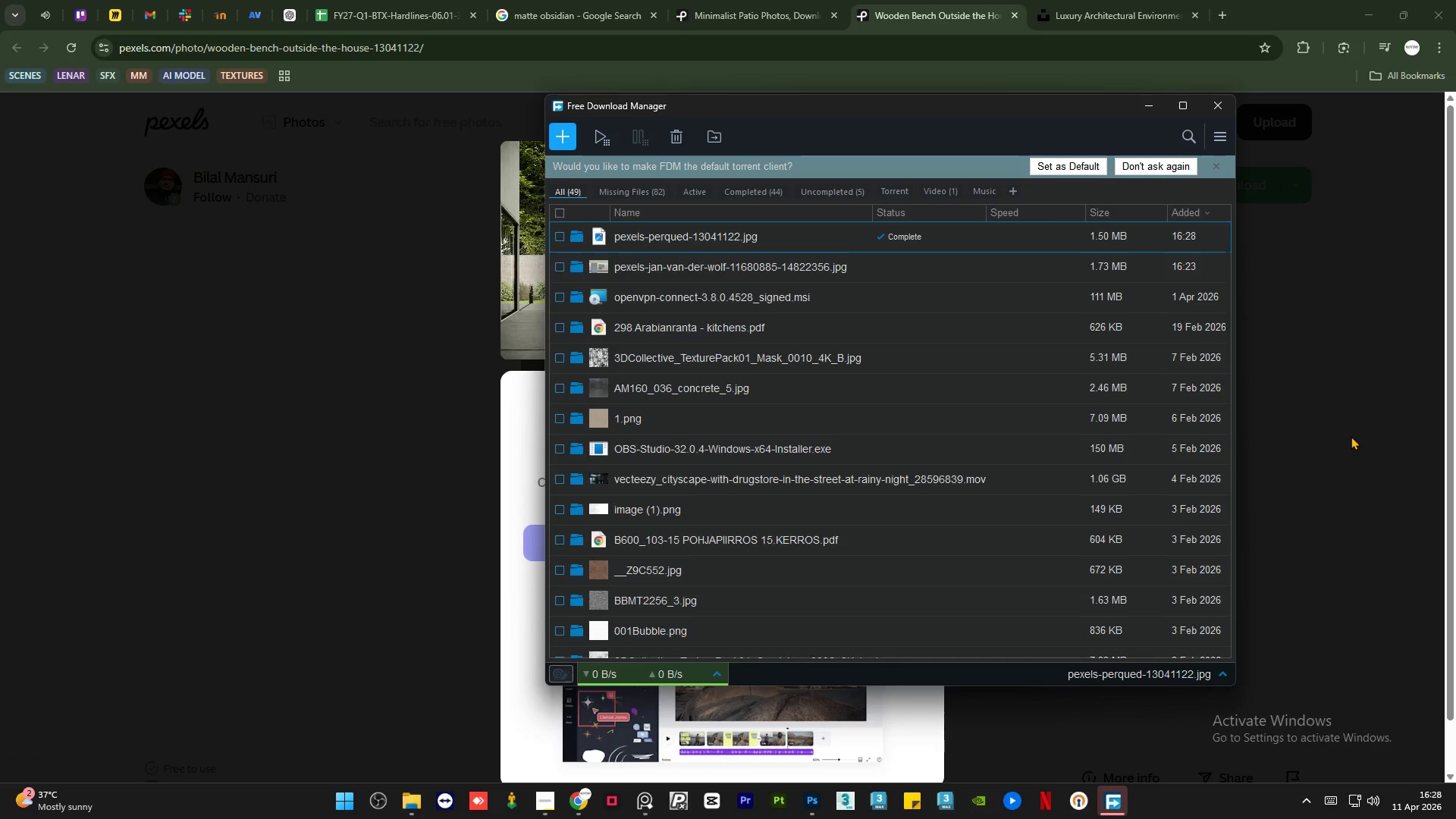 
left_click([1351, 436])
 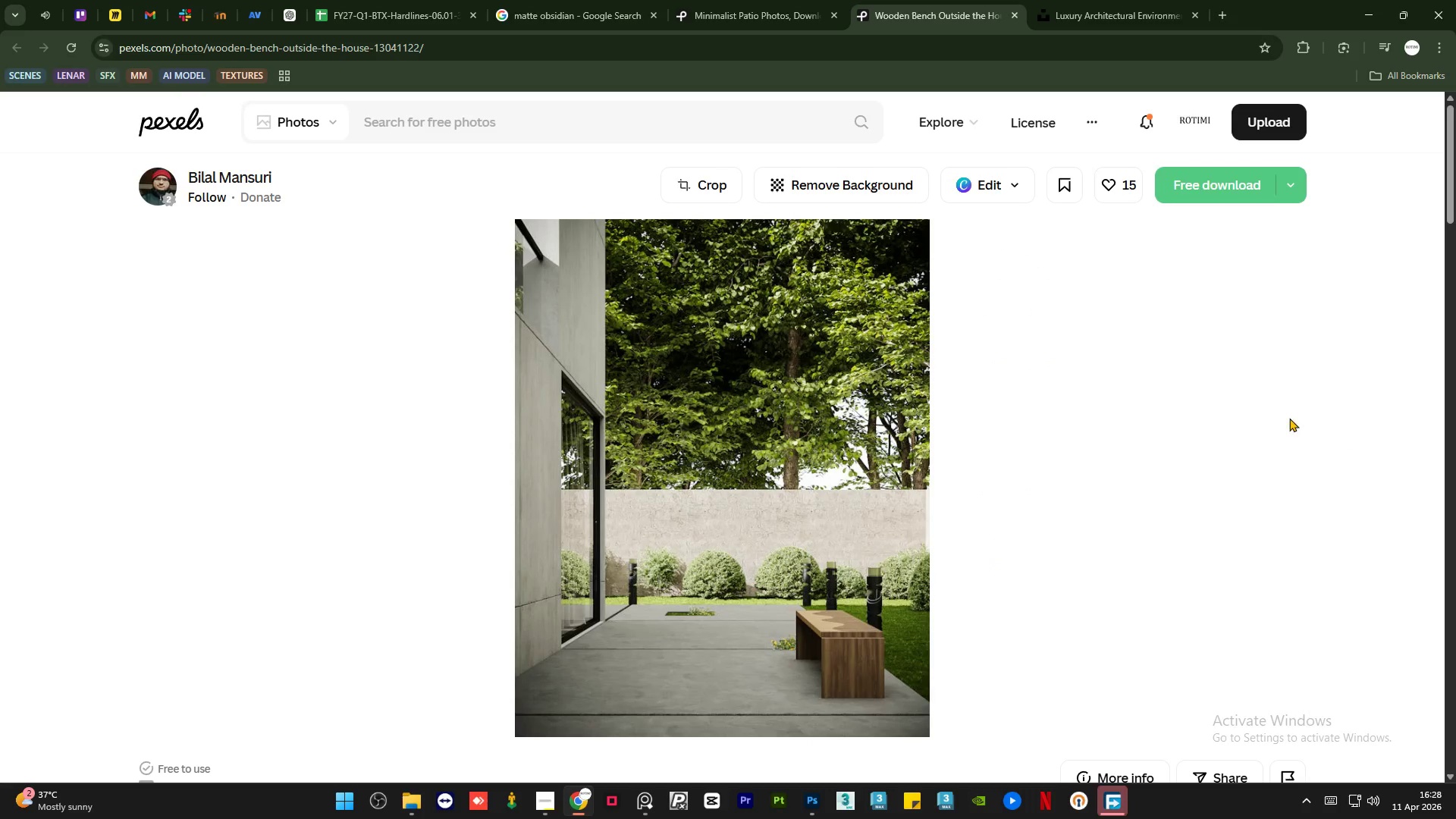 
scroll: coordinate [1142, 415], scroll_direction: down, amount: 5.0
 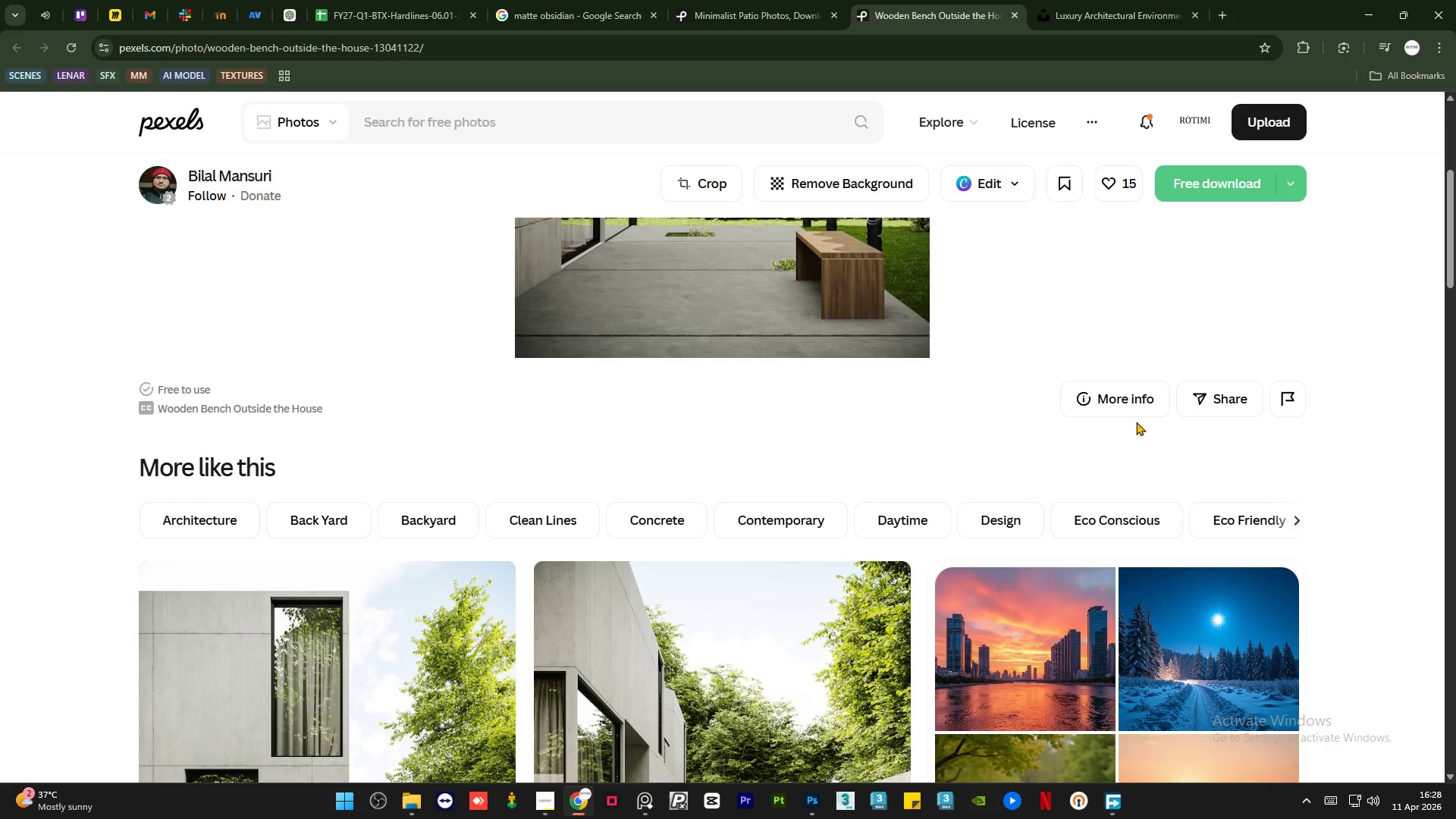 
scroll: coordinate [1136, 422], scroll_direction: up, amount: 12.0
 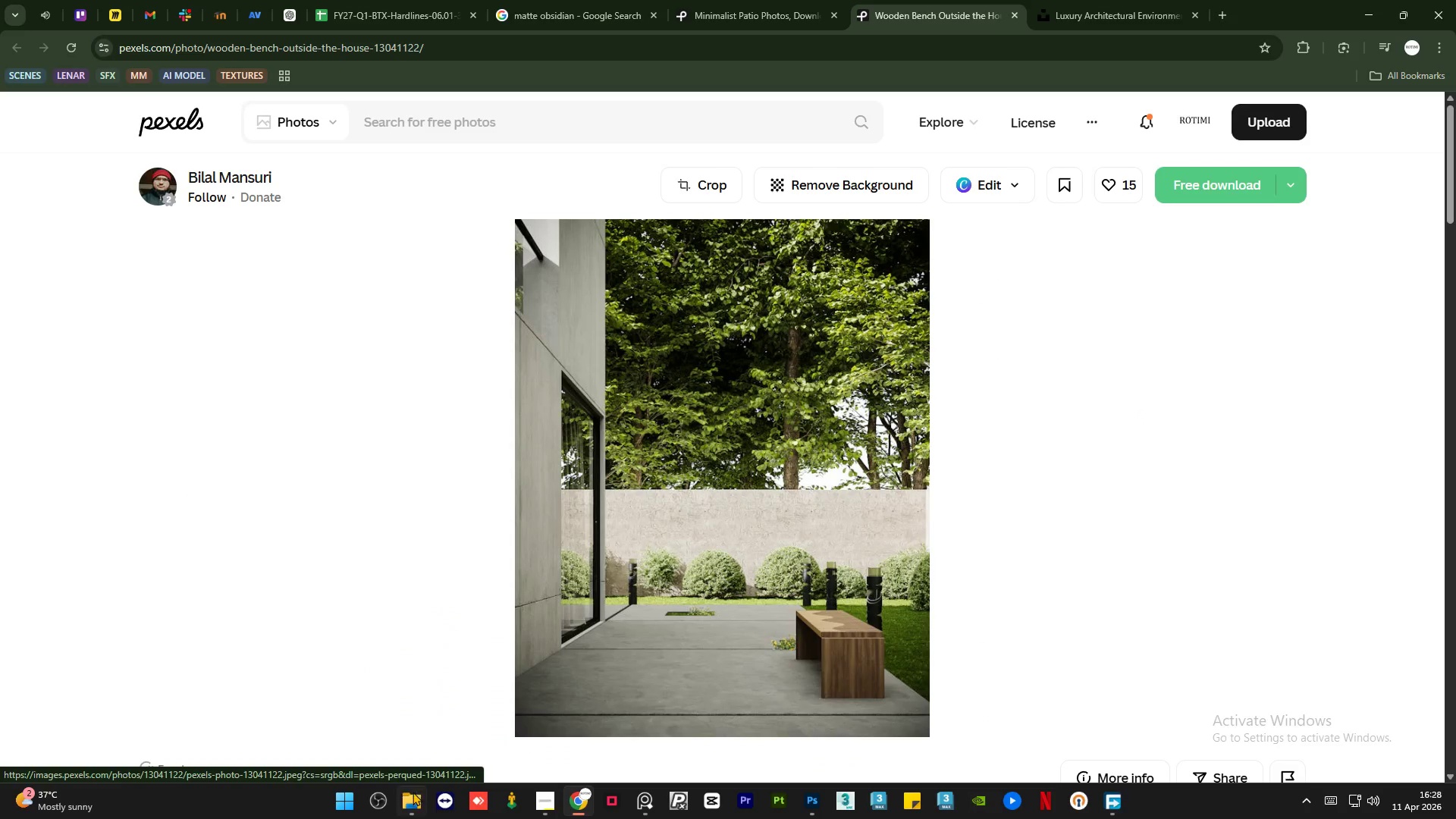 
left_click([412, 795])